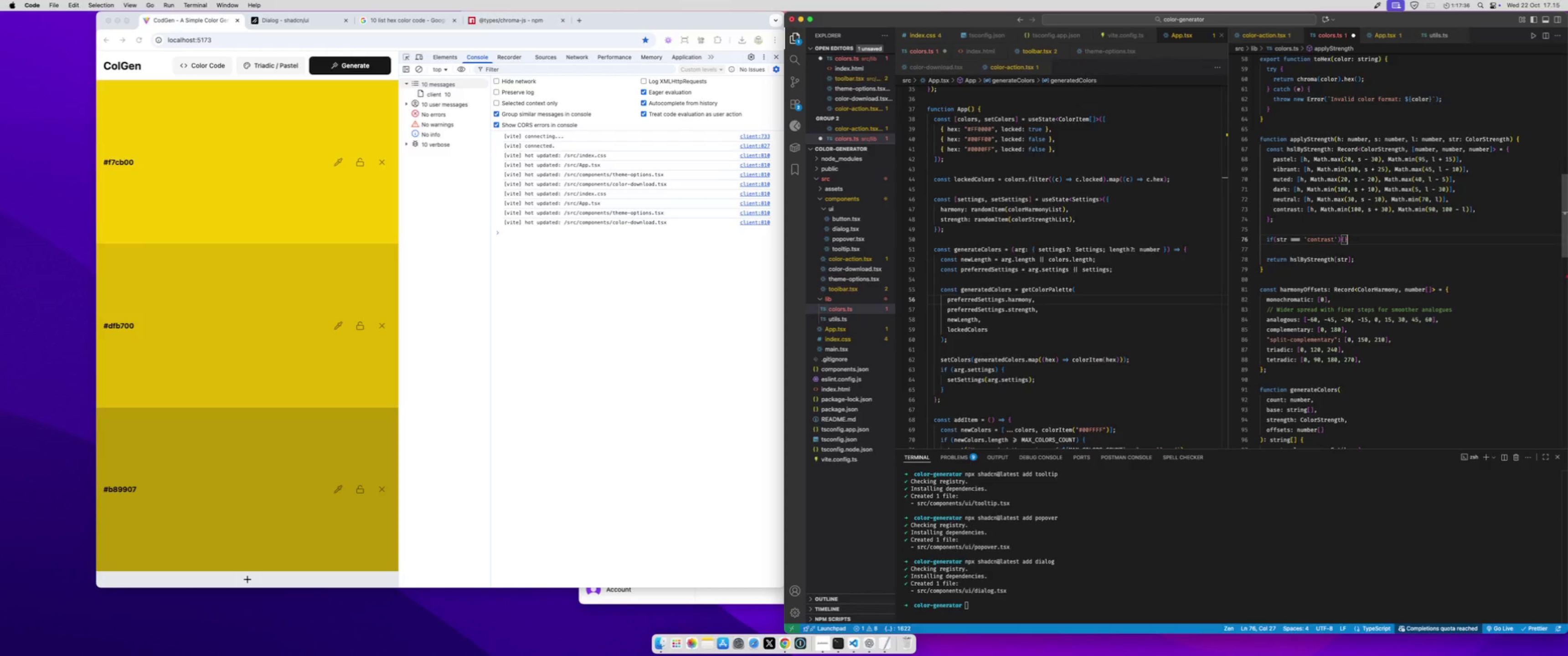 
key(Shift+BracketRight)
 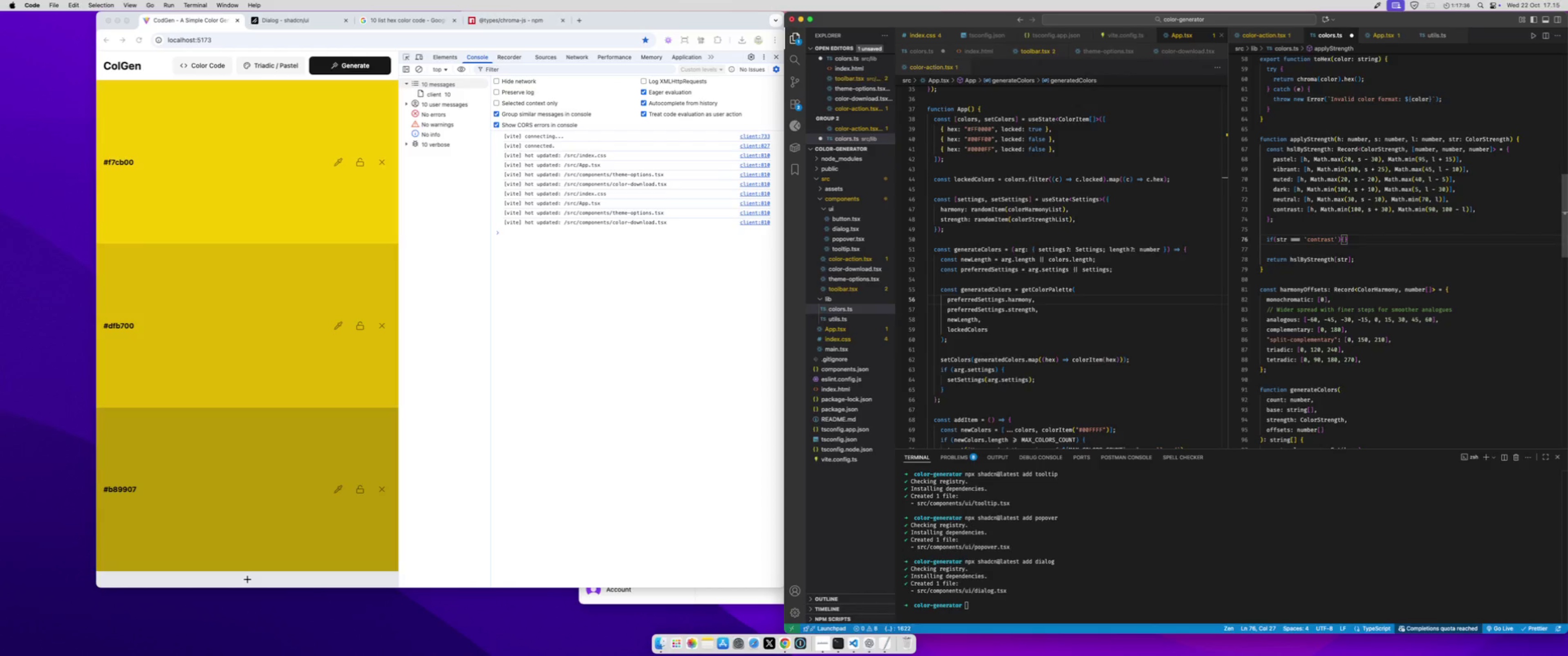 
key(ArrowLeft)
 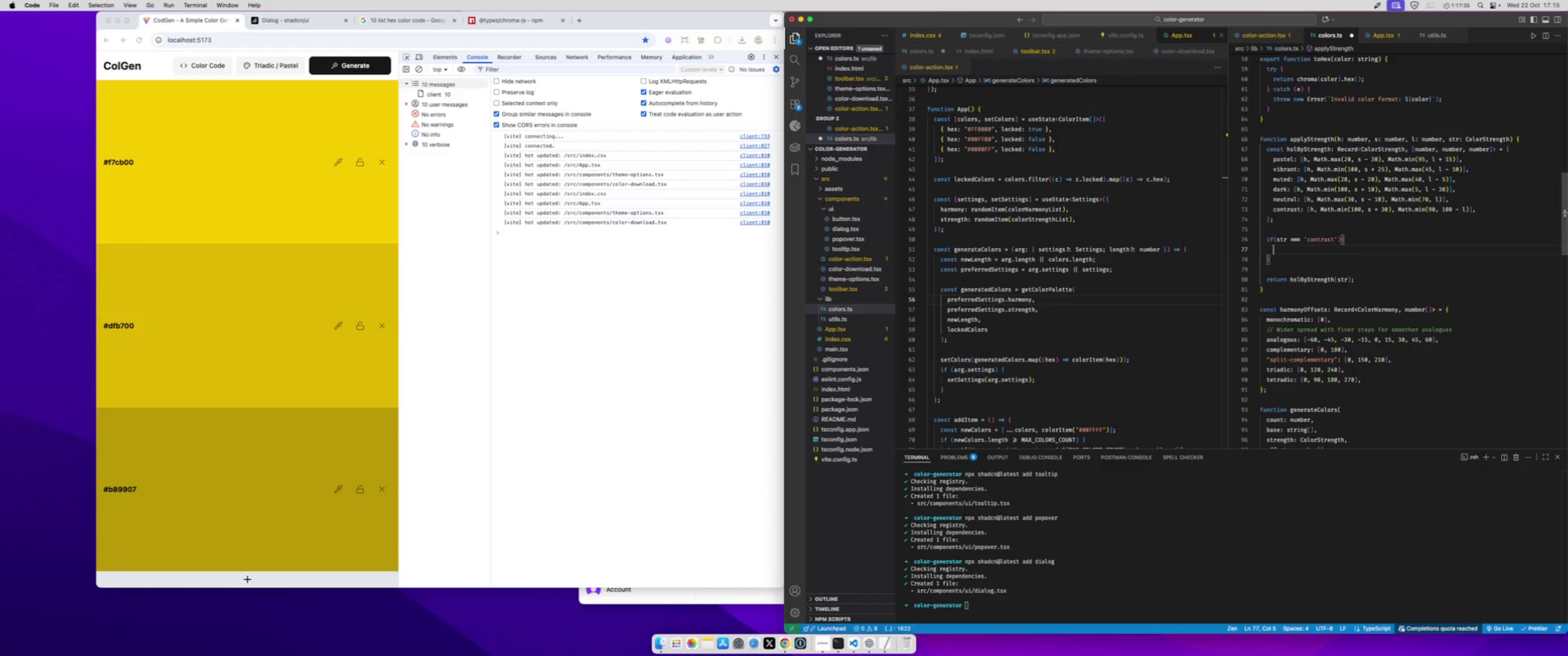 
key(Enter)
 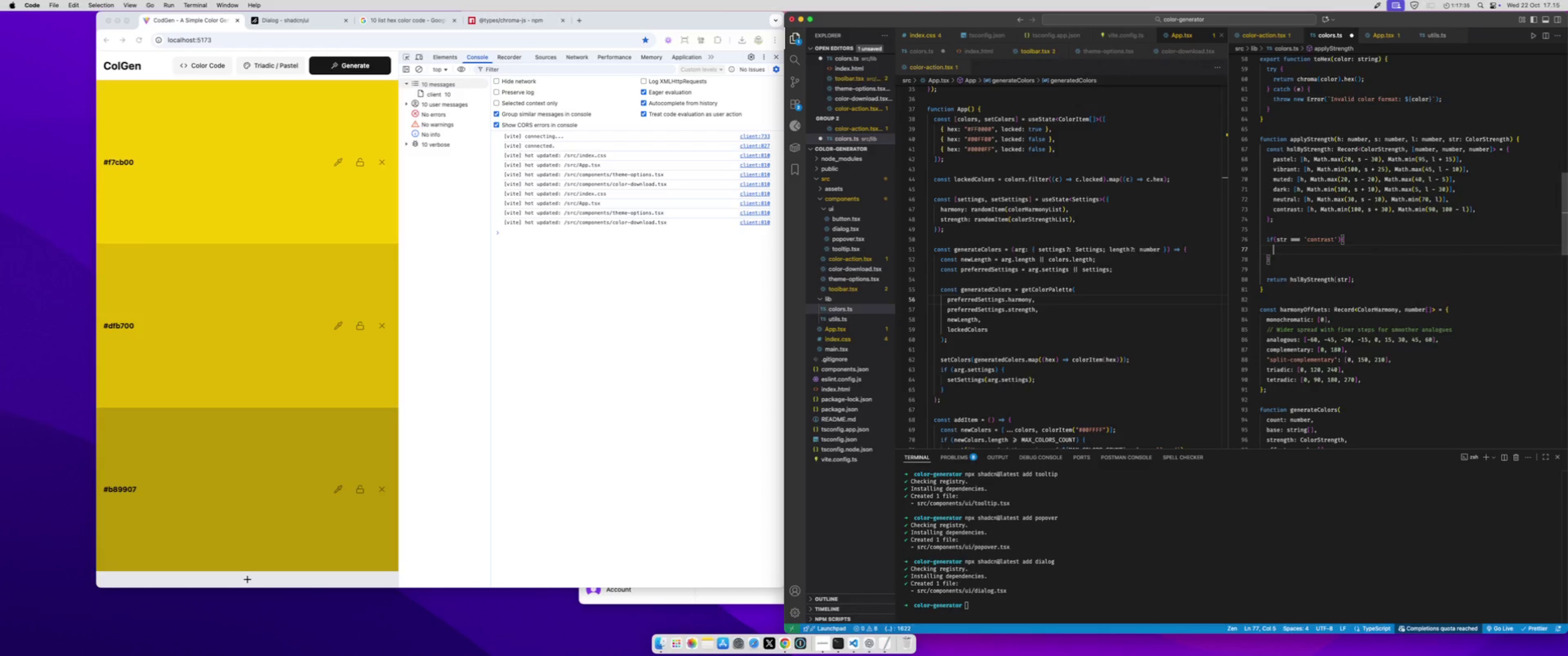 
type(const profiles = )
key(Backspace)
key(Backspace)
key(Backspace)
type(: ColorS)
 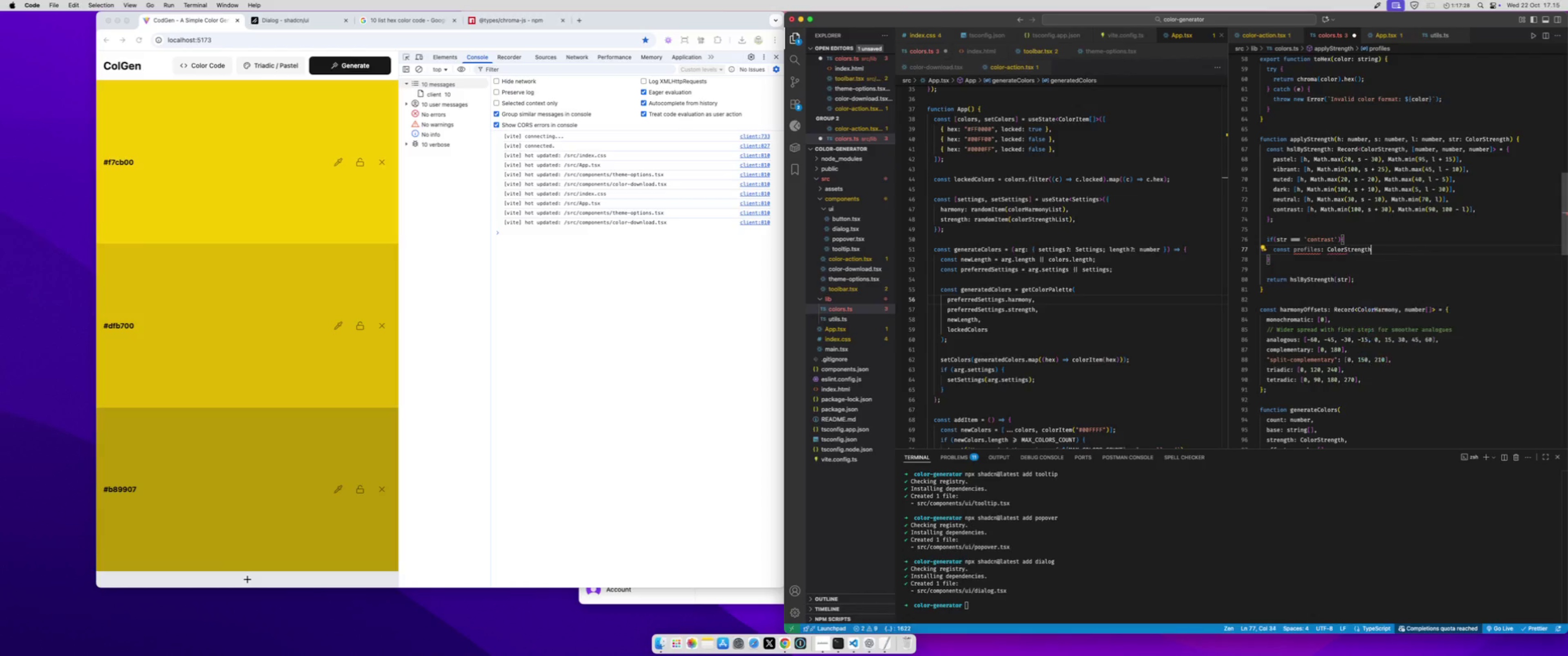 
 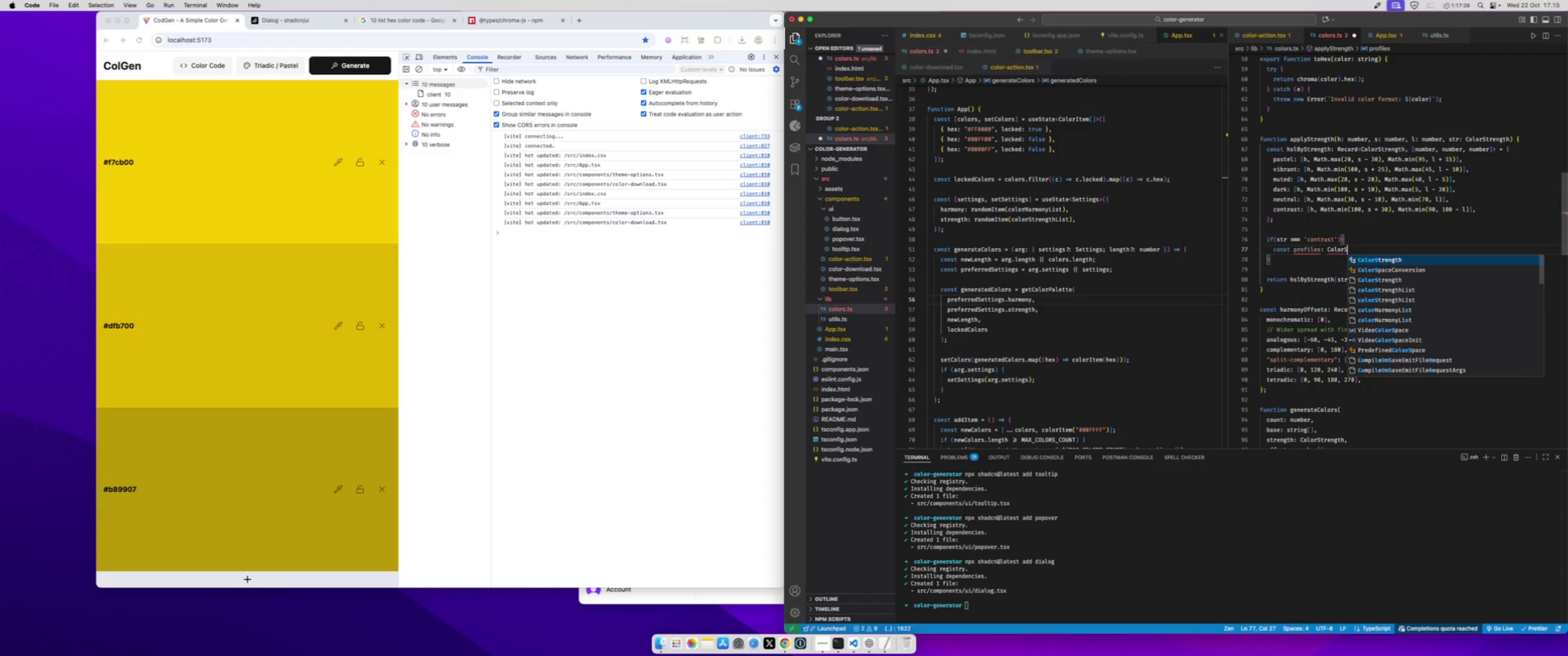 
key(Enter)
 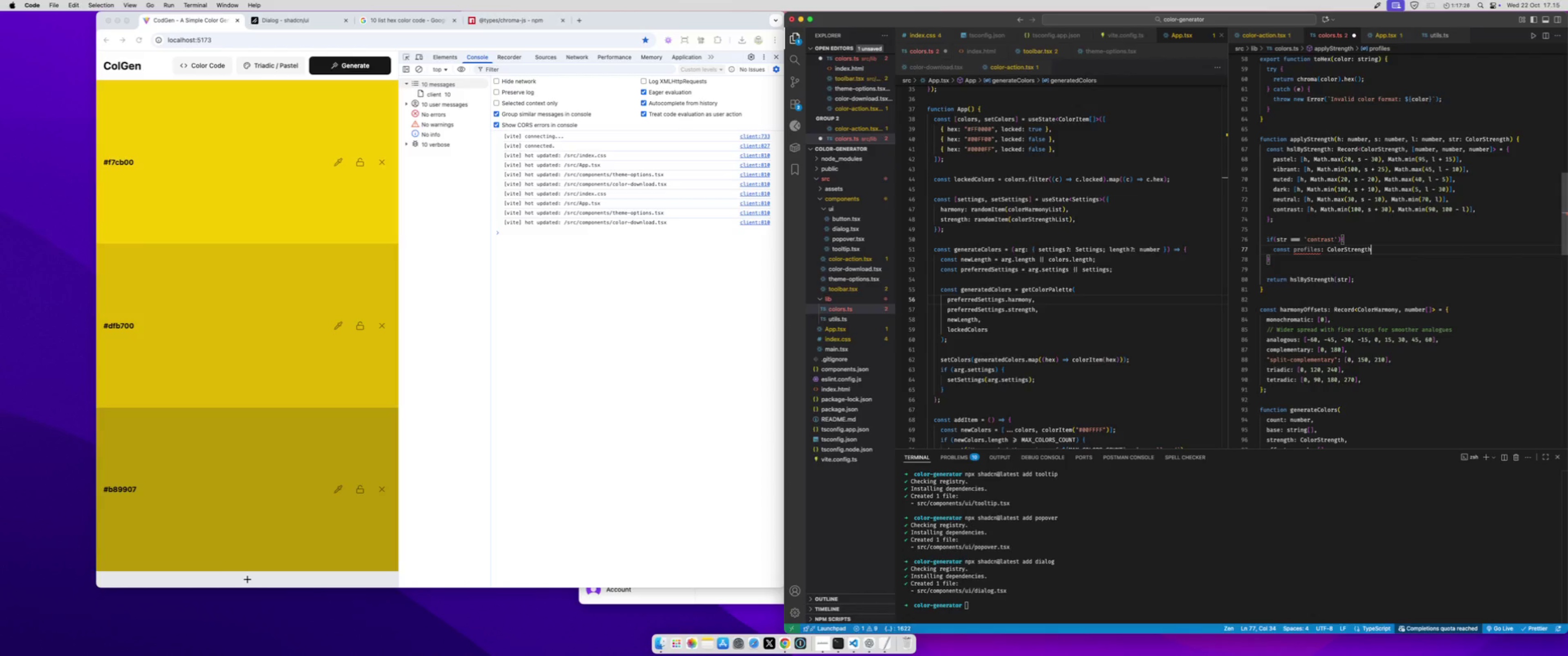 
type([] )
key(Backspace)
type( = ['pa)
 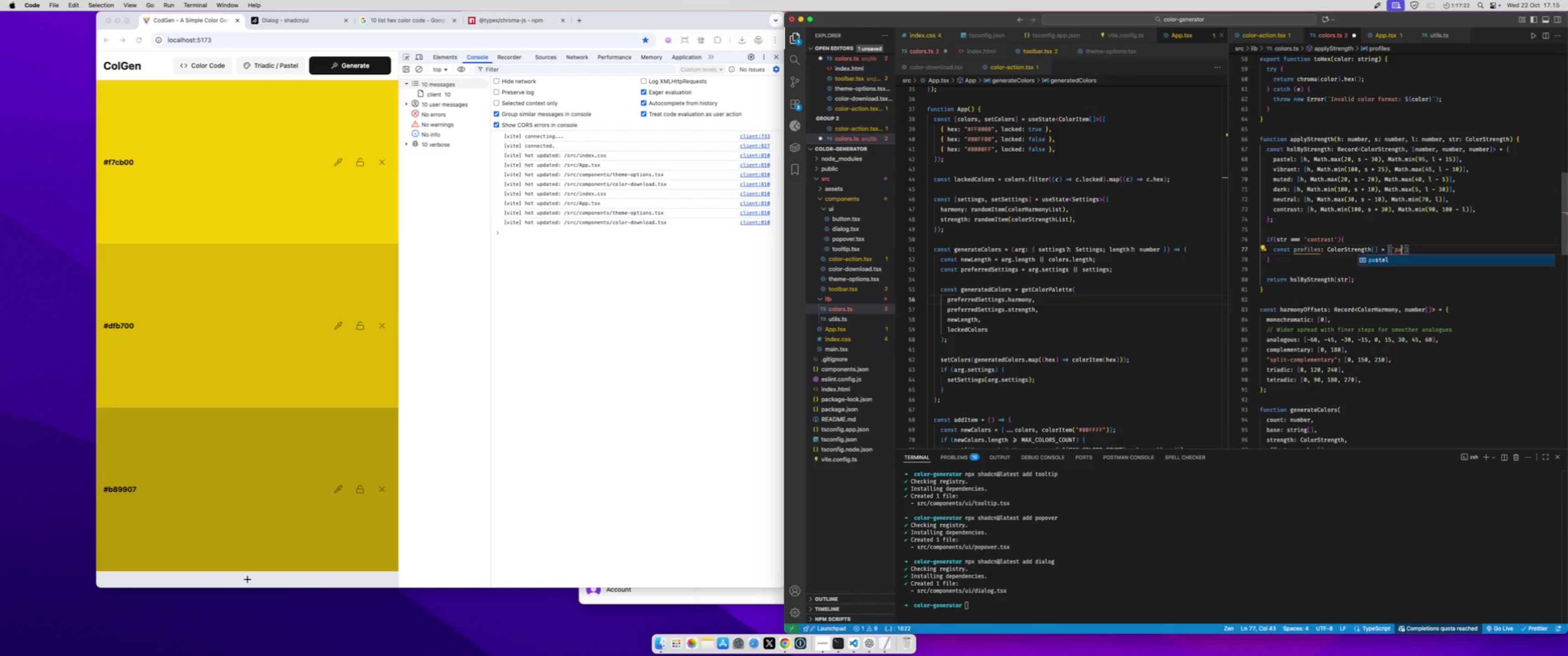 
key(Enter)
 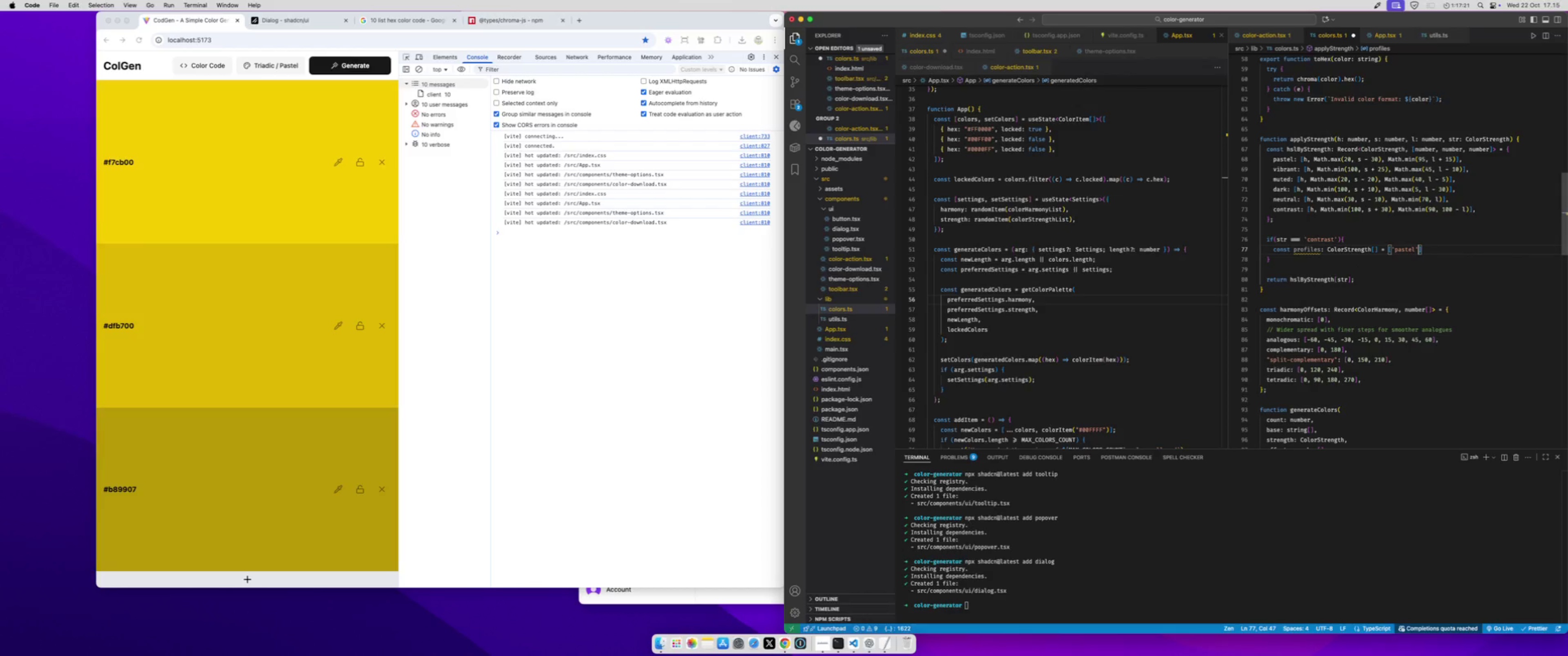 
key(ArrowRight)
 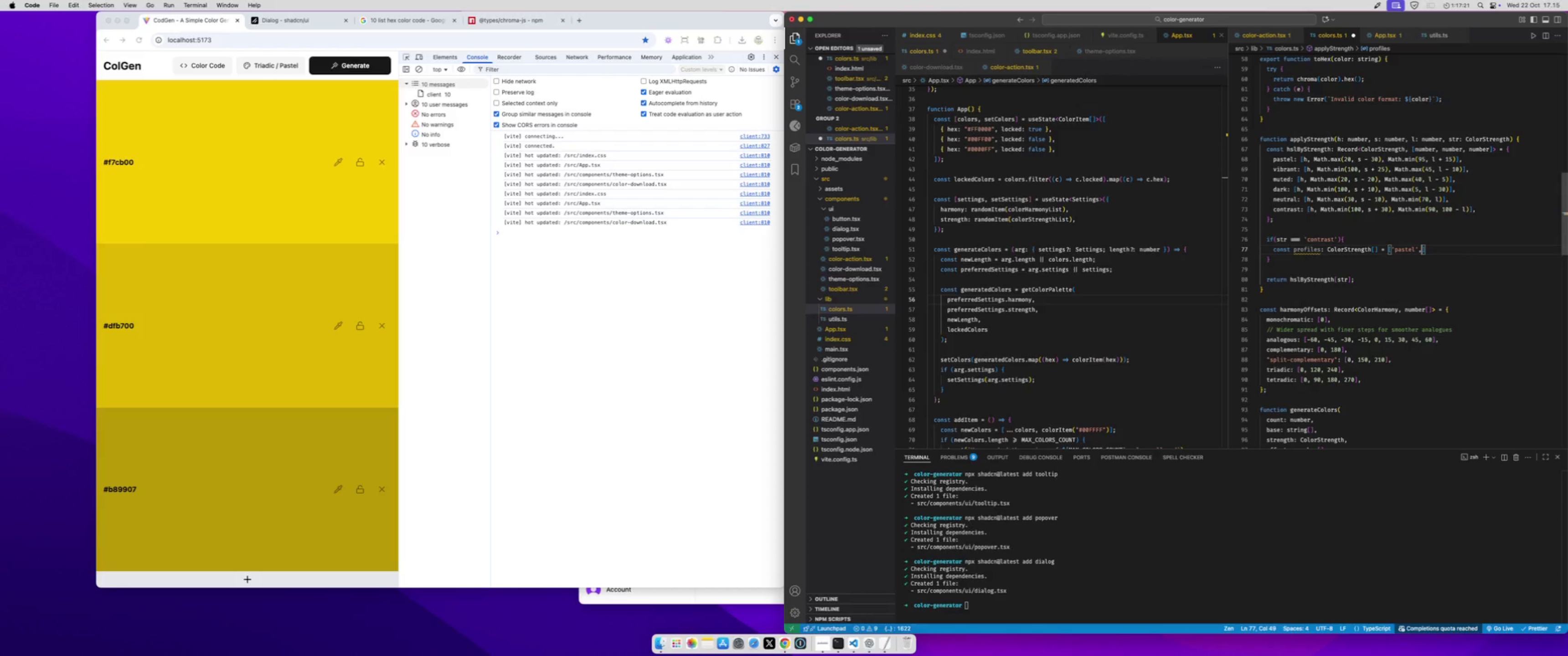 
type(, 'vib)
 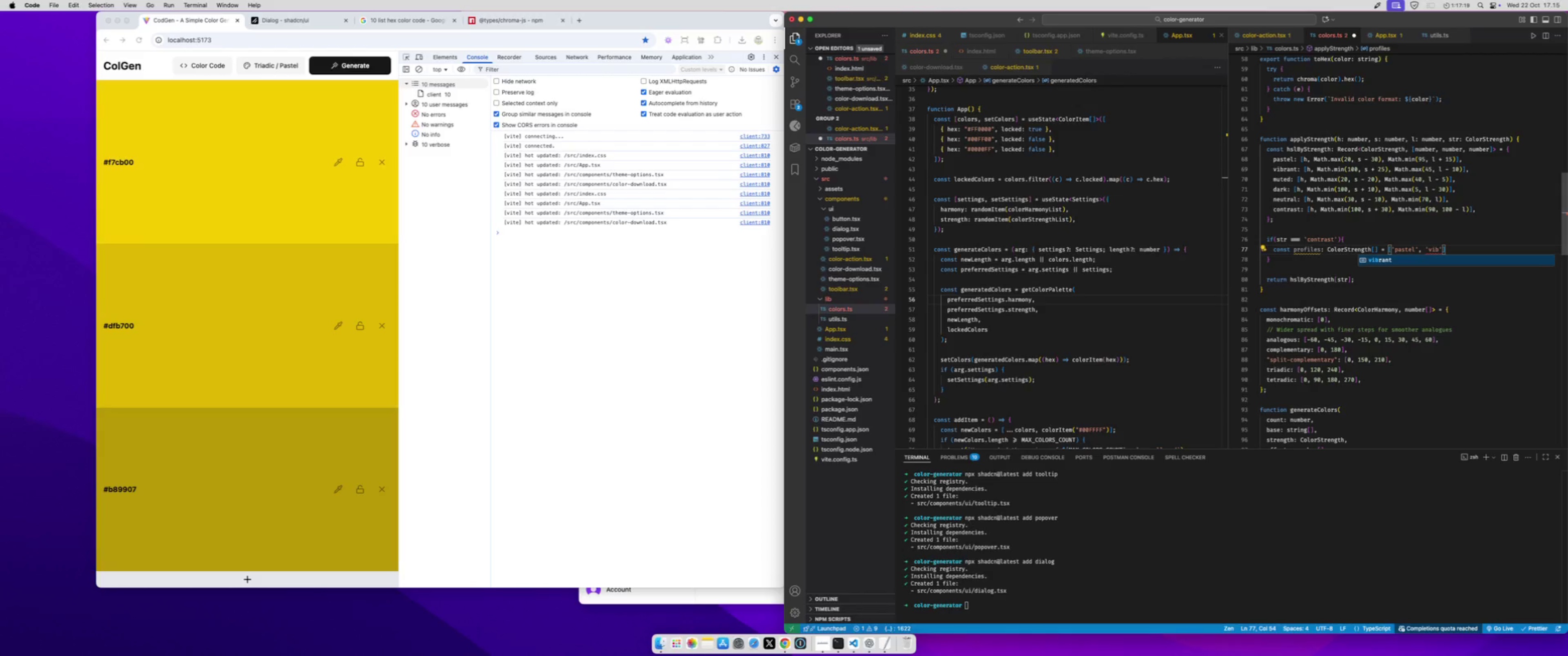 
key(Enter)
 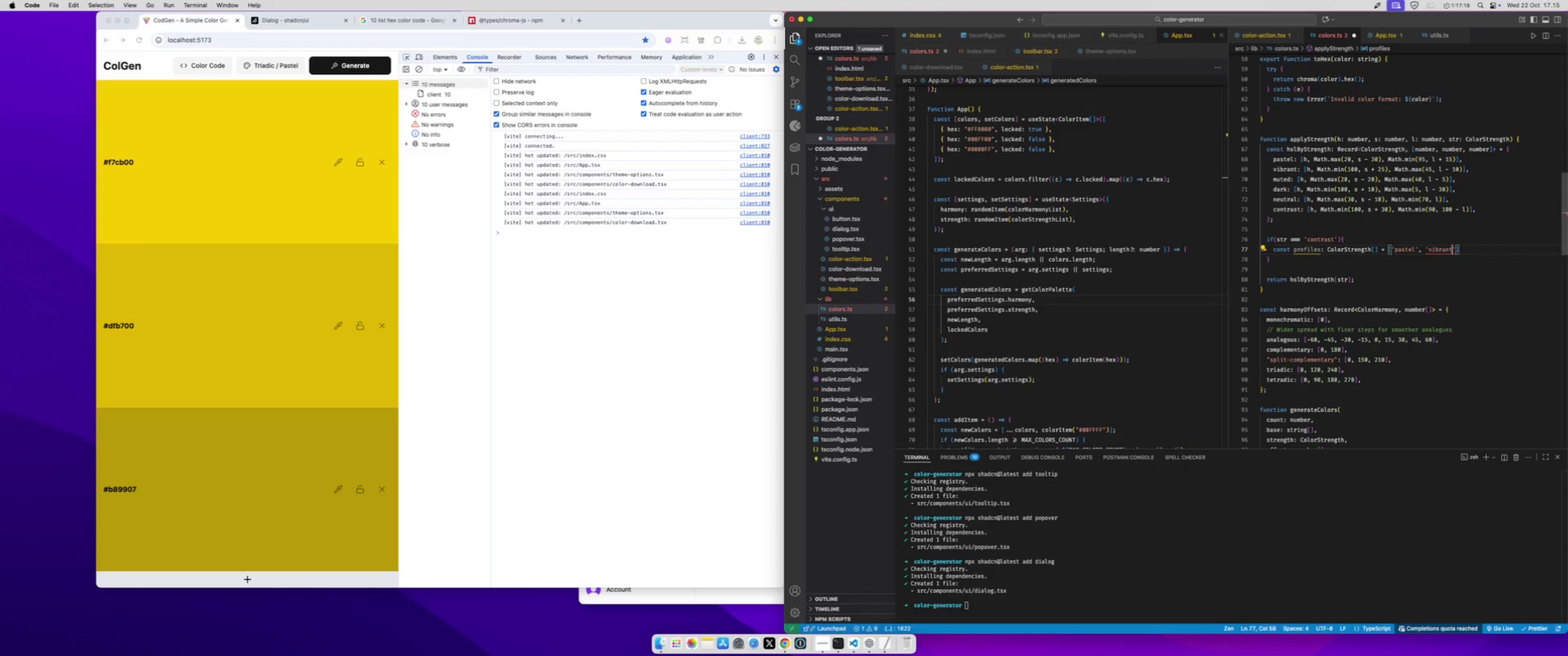 
key(ArrowRight)
 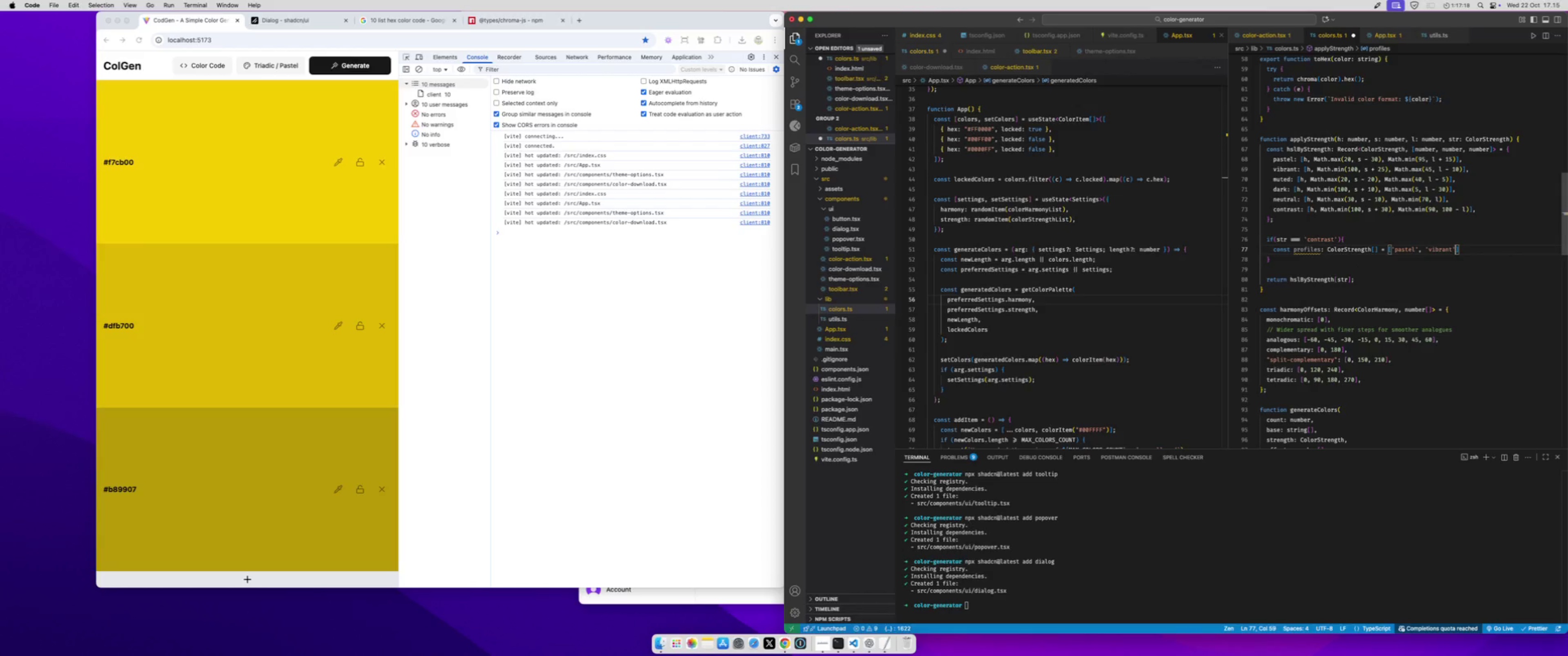 
type(, 'da)
 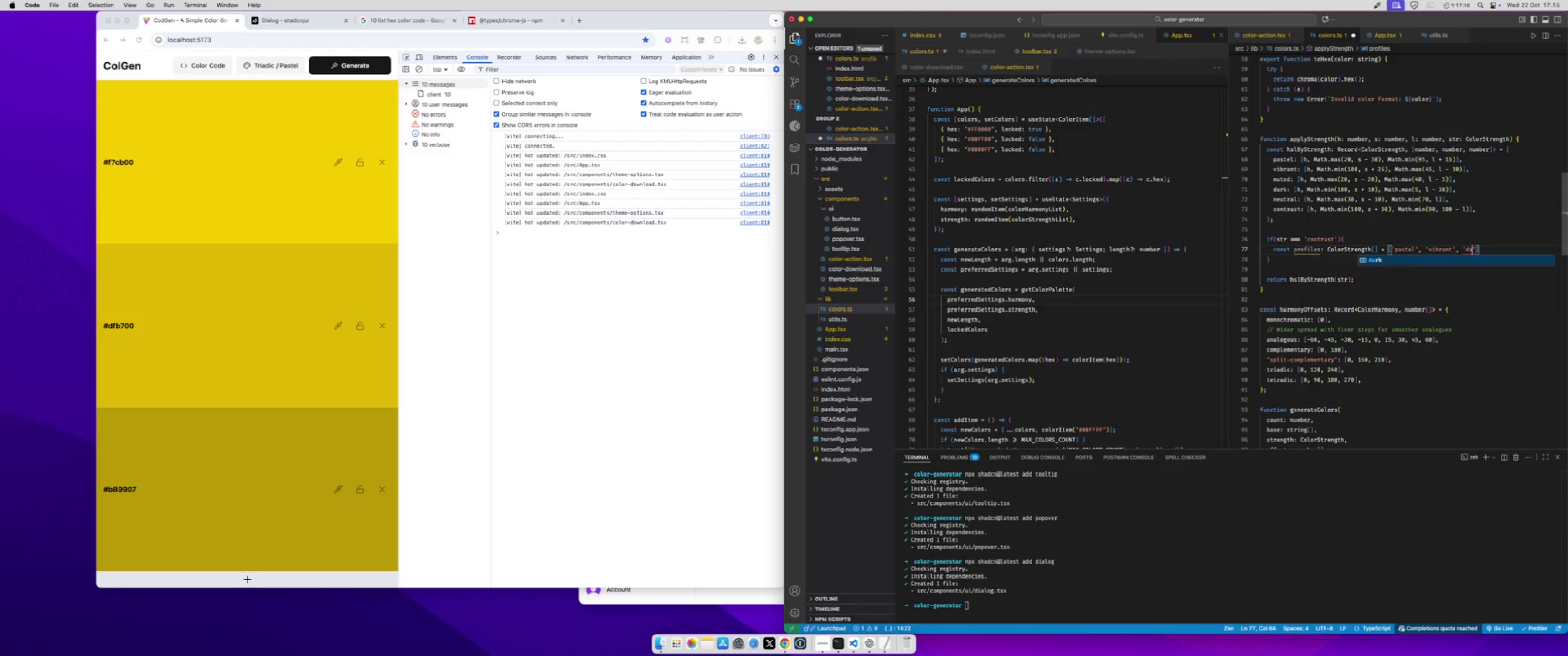 
key(Enter)
 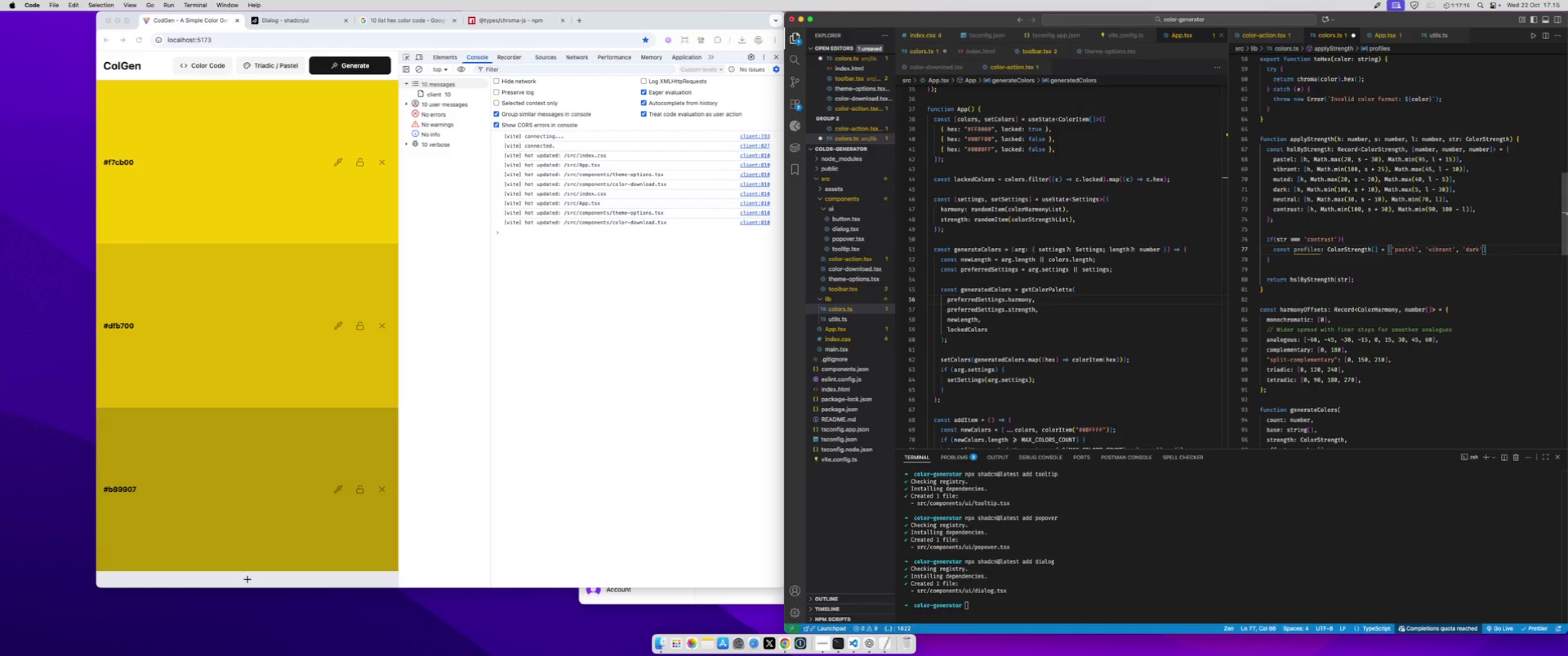 
key(ArrowRight)
 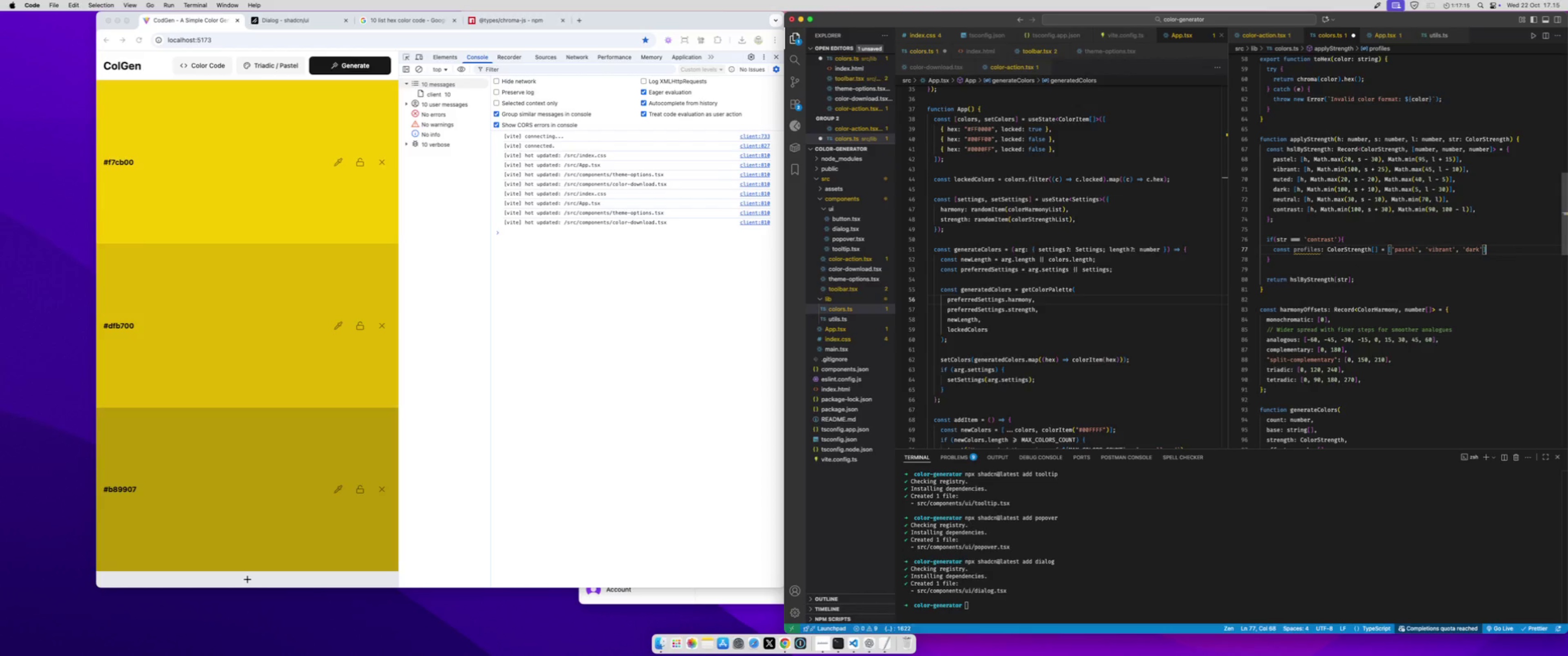 
key(ArrowRight)
 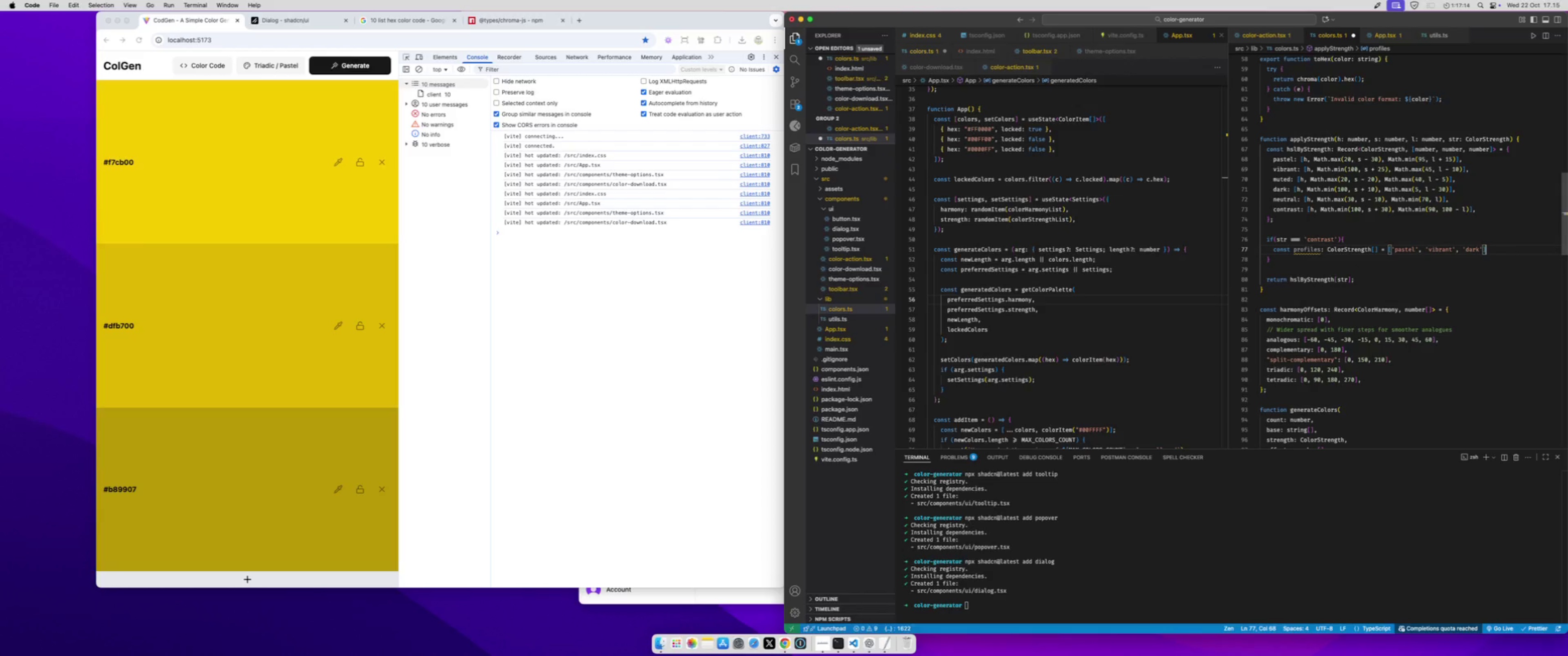 
key(Semicolon)
 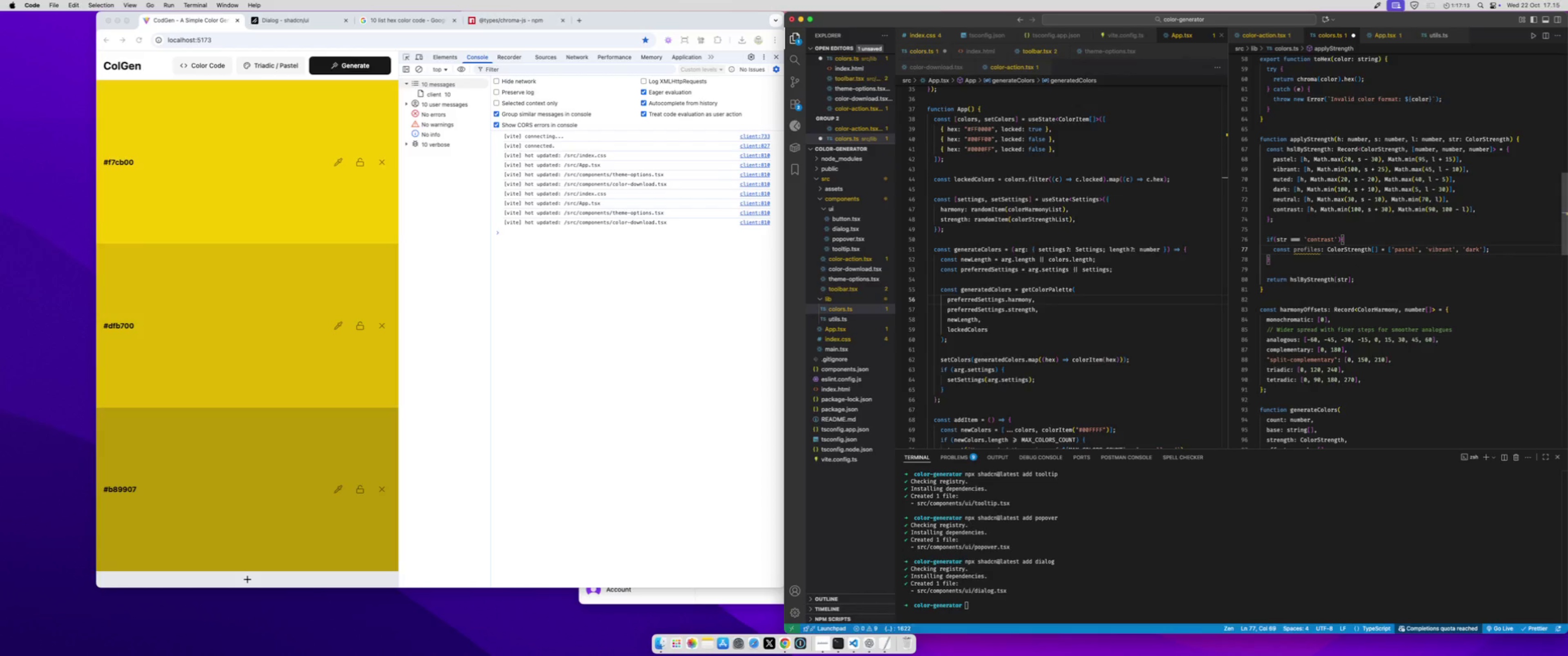 
key(Enter)
 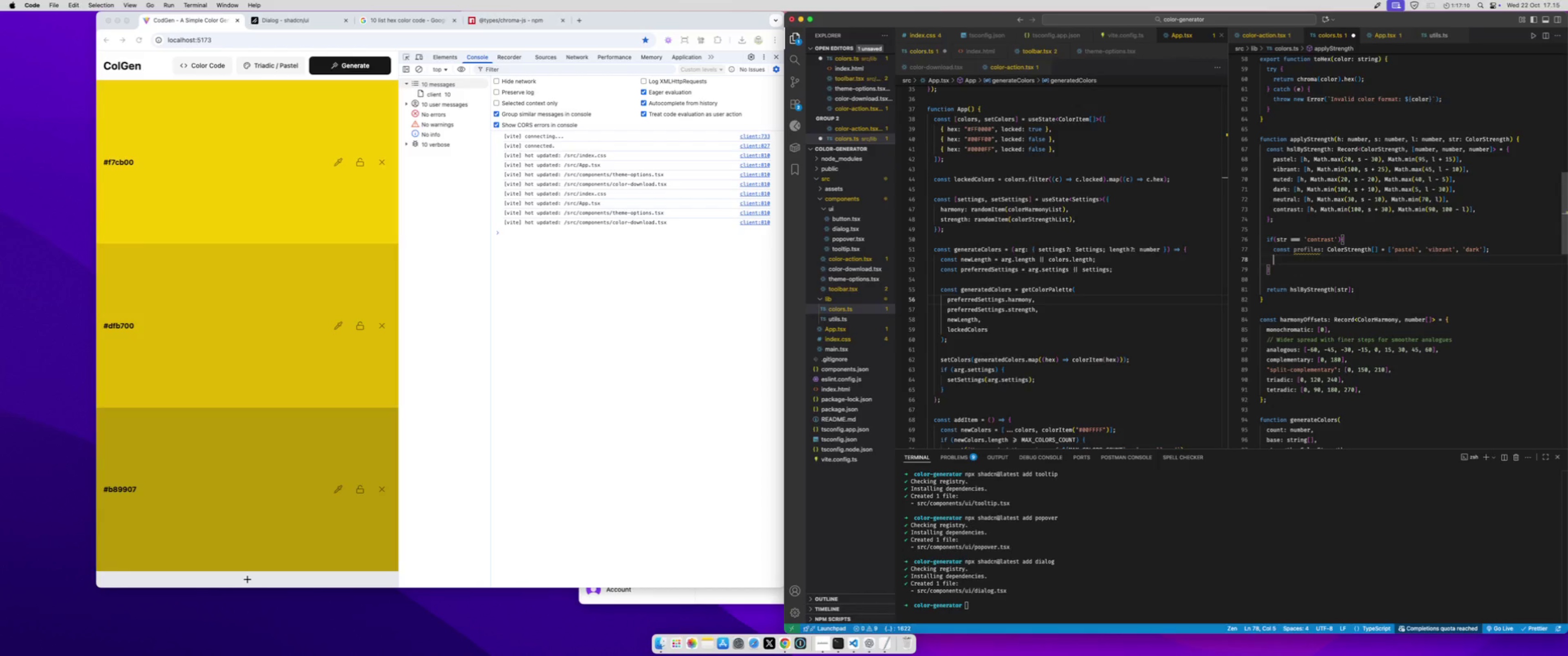 
type(return ad)
 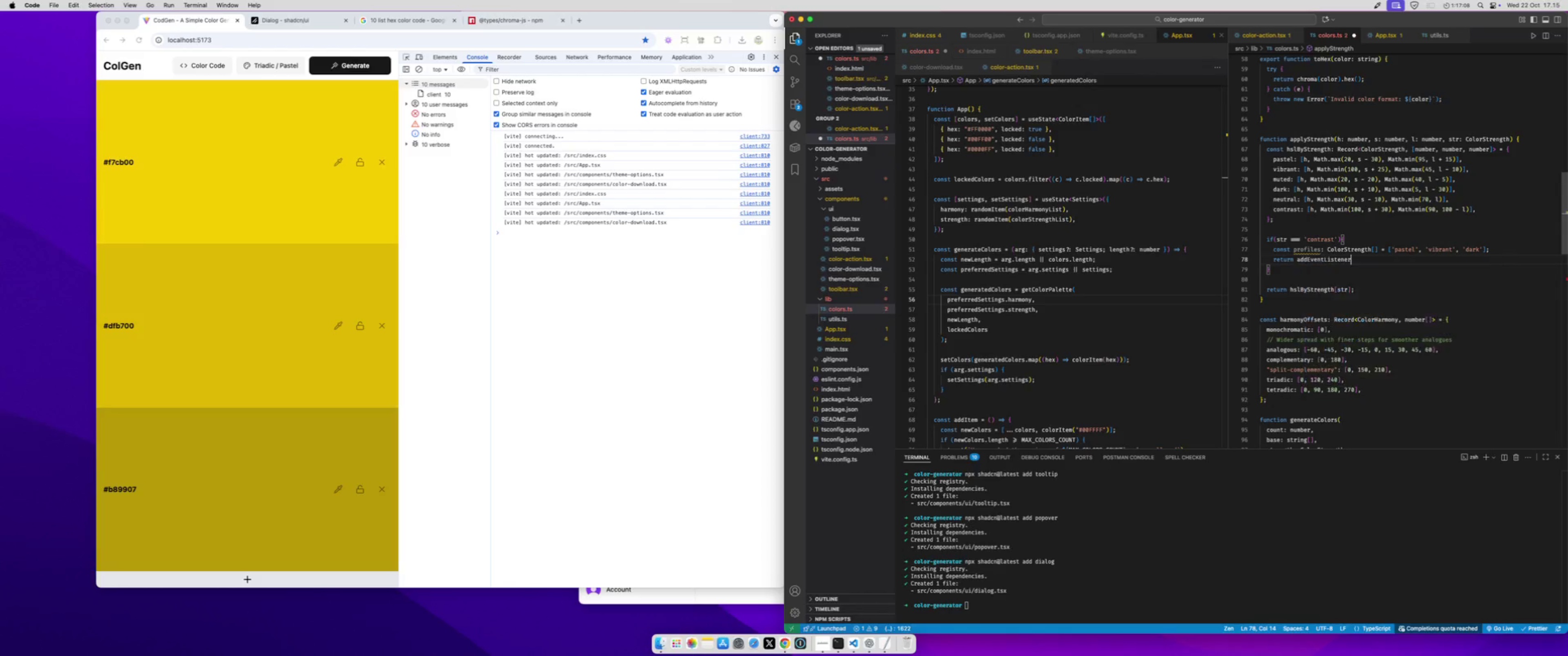 
key(Enter)
 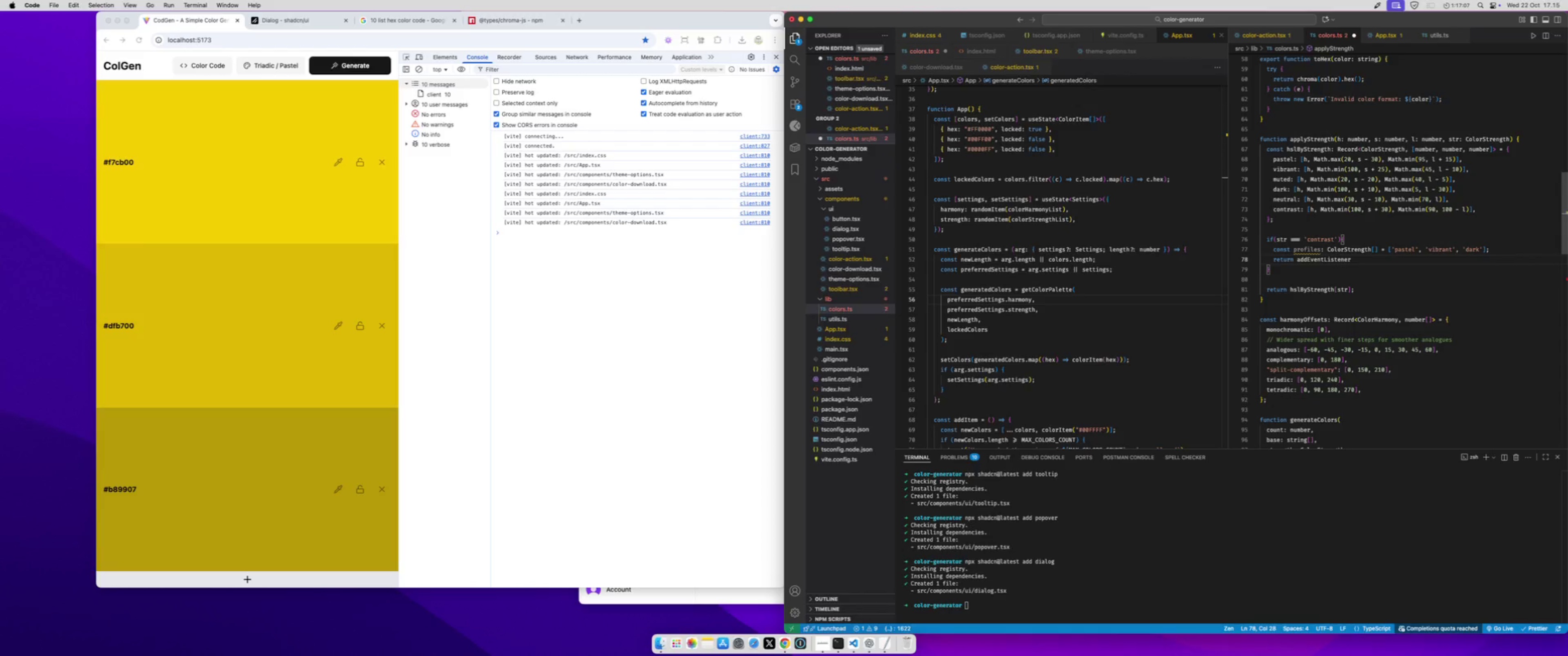 
type([random)
 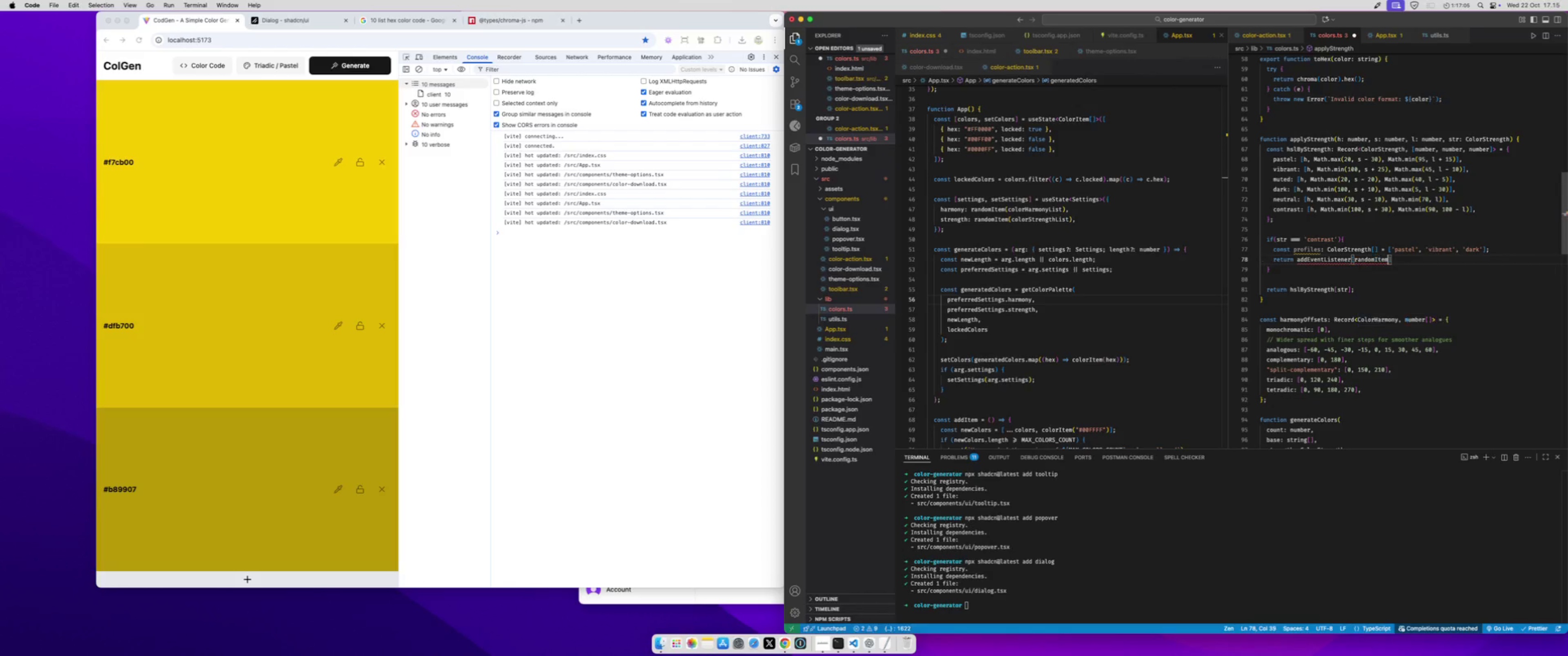 
key(Enter)
 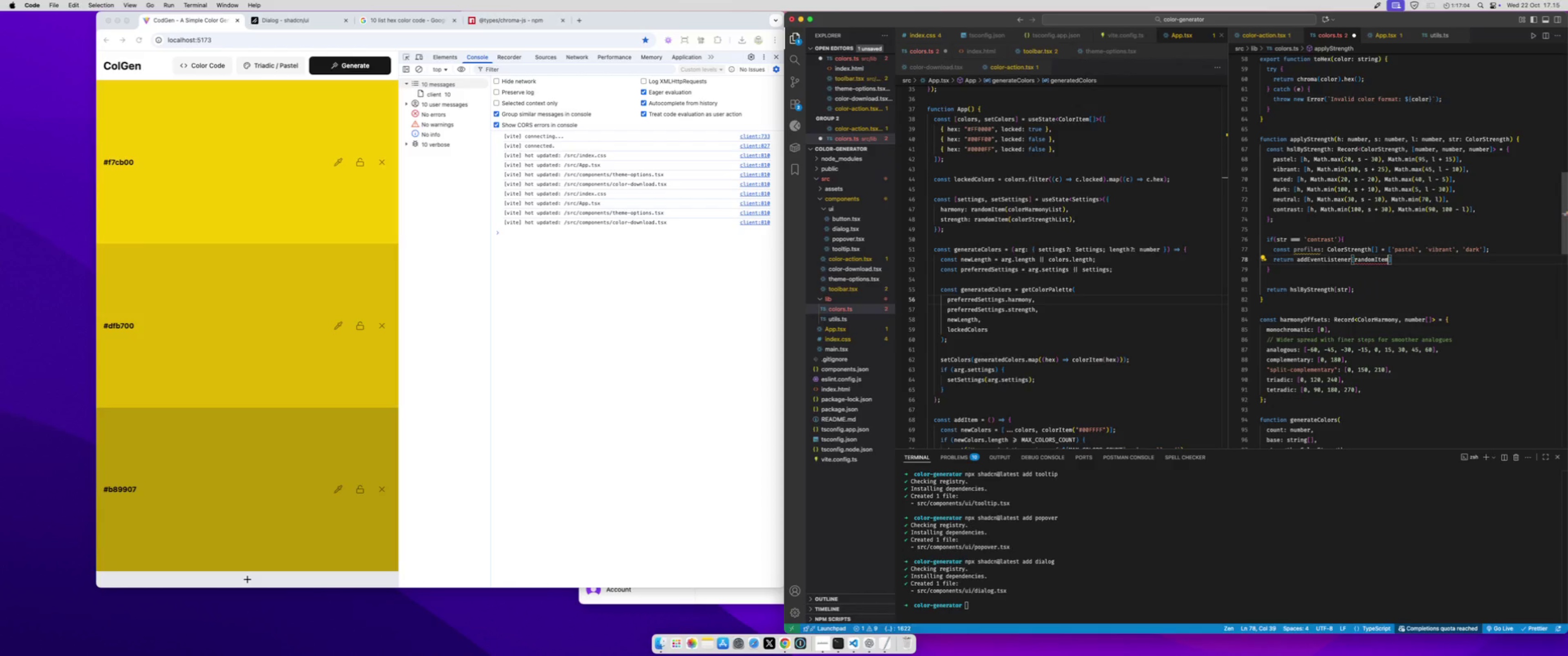 
type((pro)
 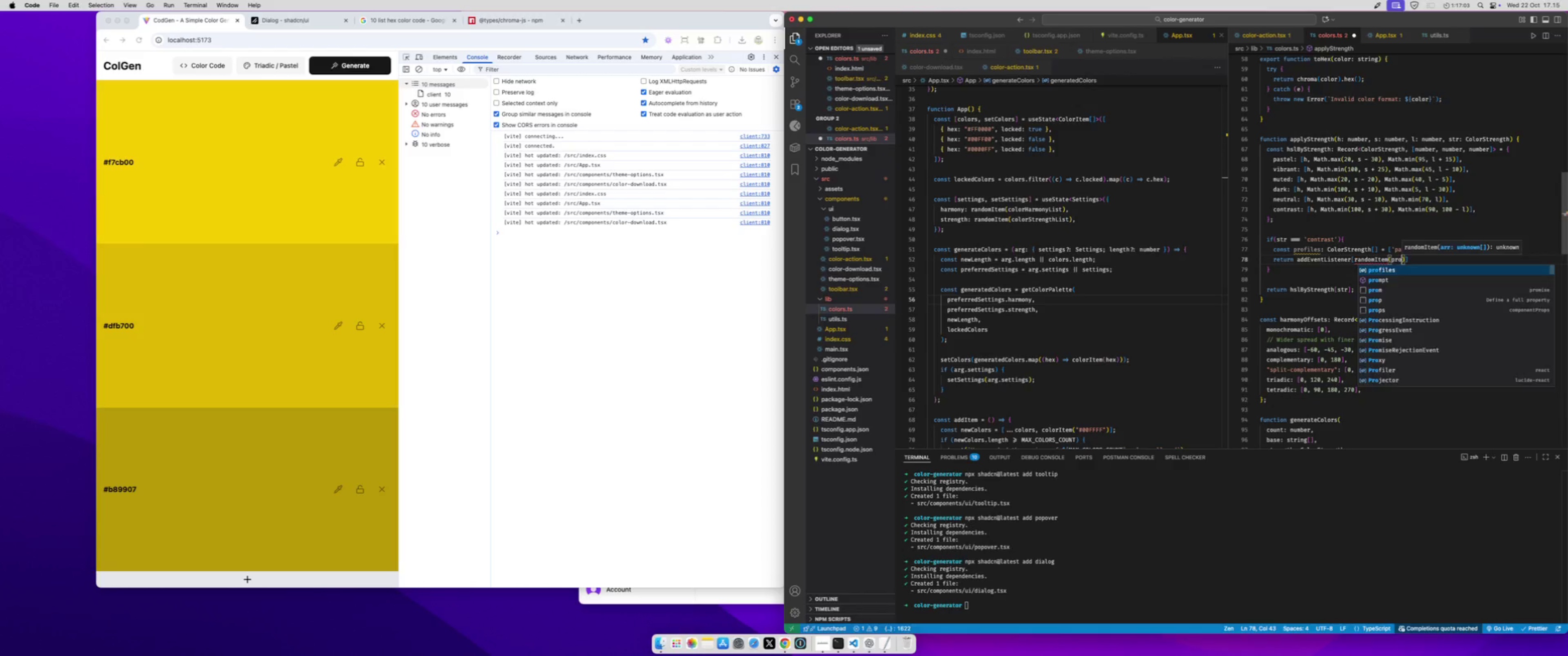 
key(Enter)
 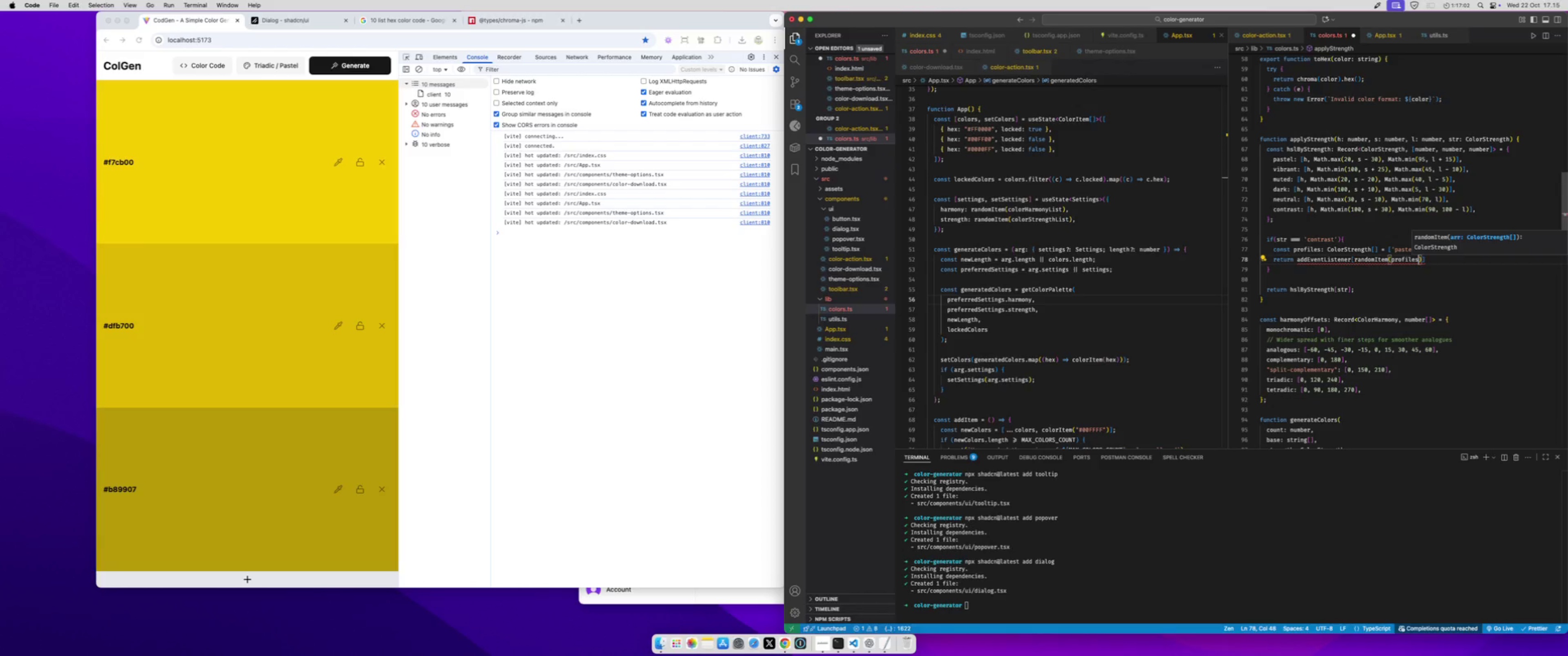 
hold_key(key=CommandLeft, duration=1.02)
 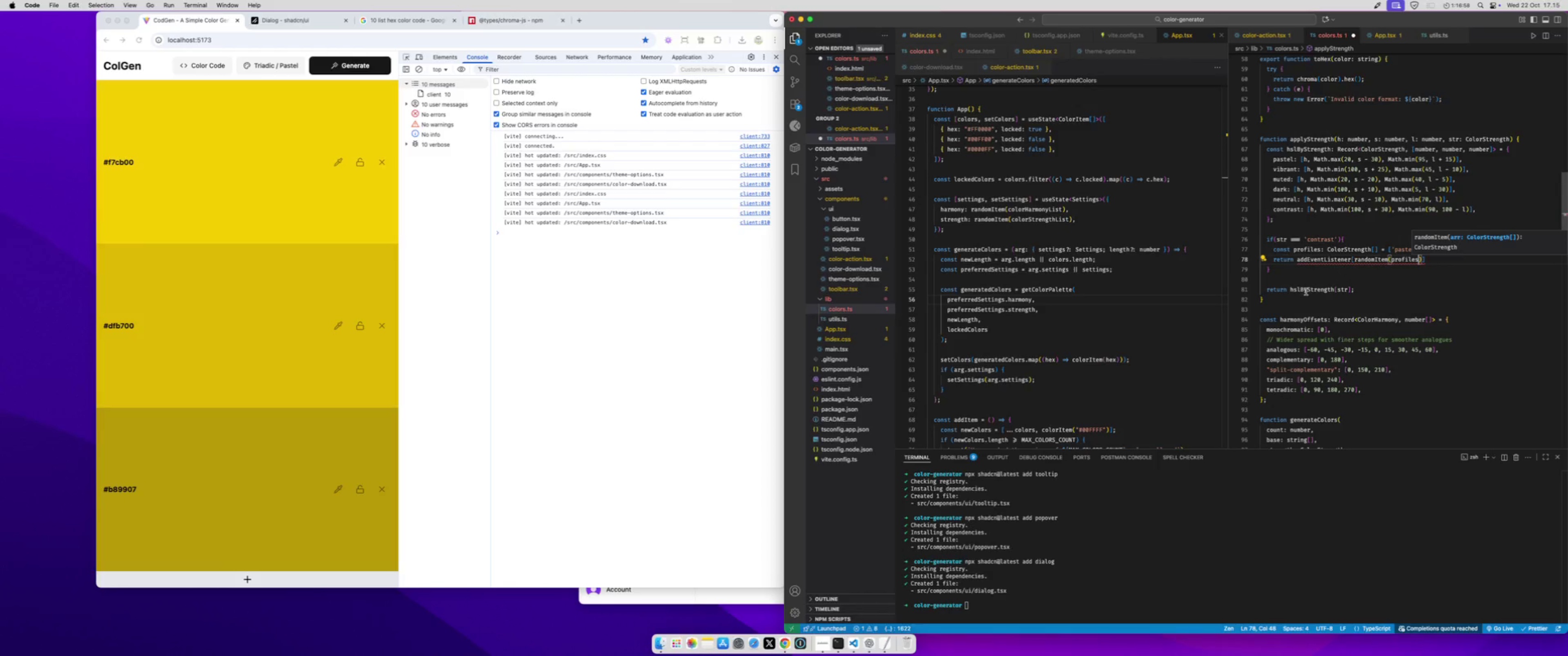 
double_click([1305, 291])
 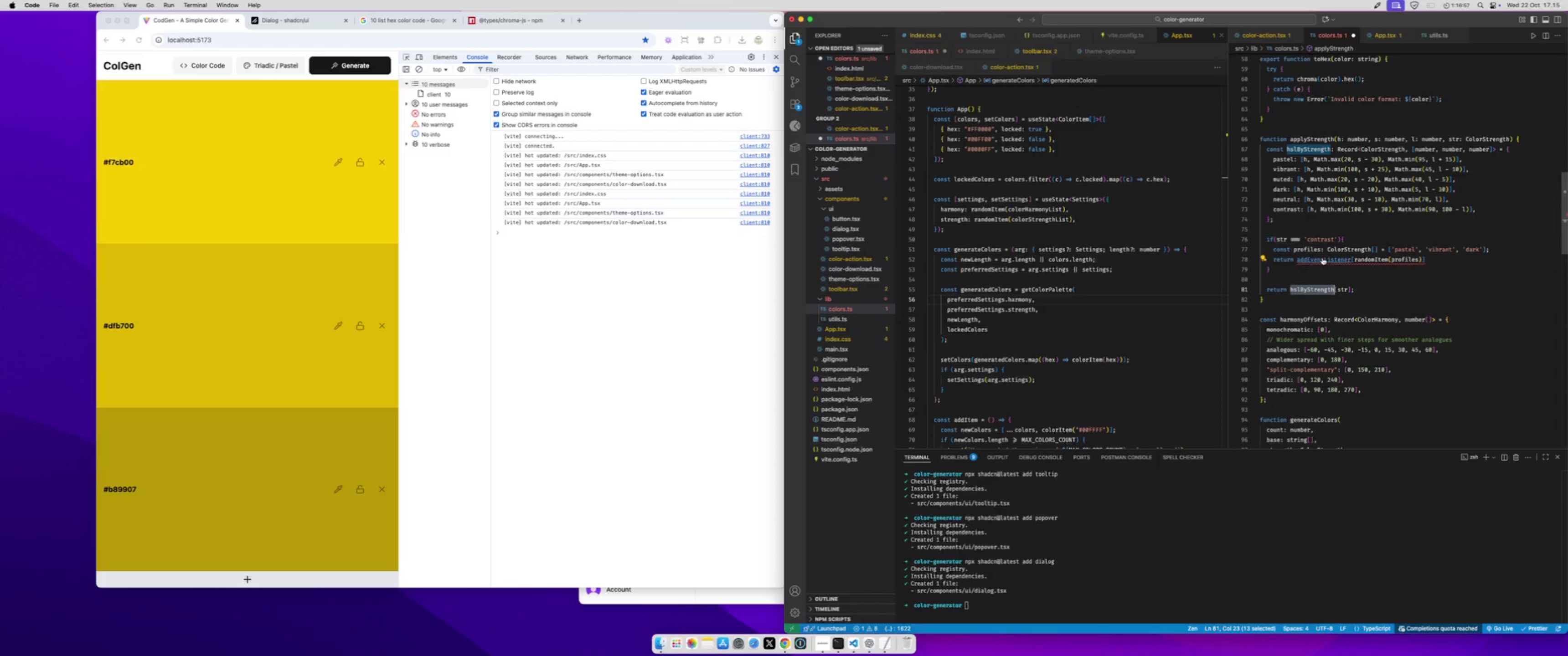 
key(Meta+CommandLeft)
 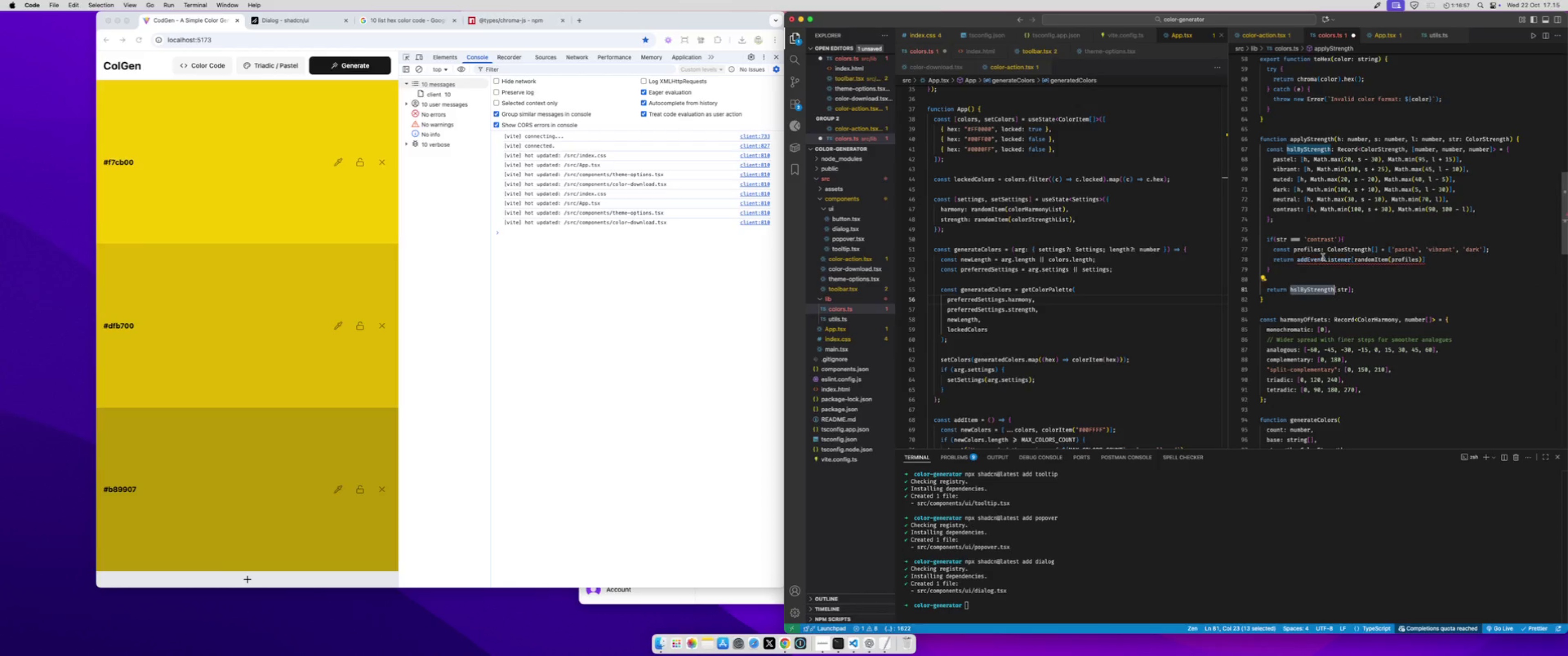 
key(Meta+C)
 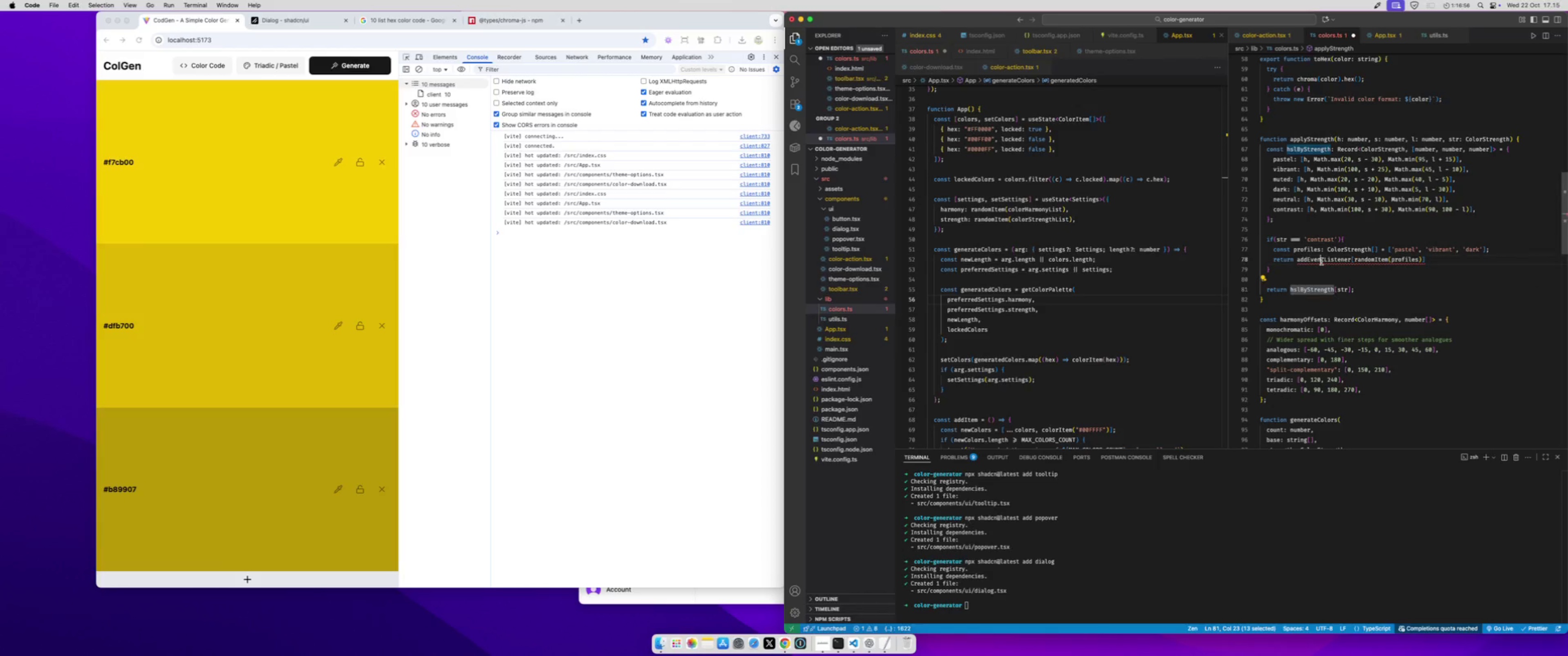 
double_click([1321, 261])
 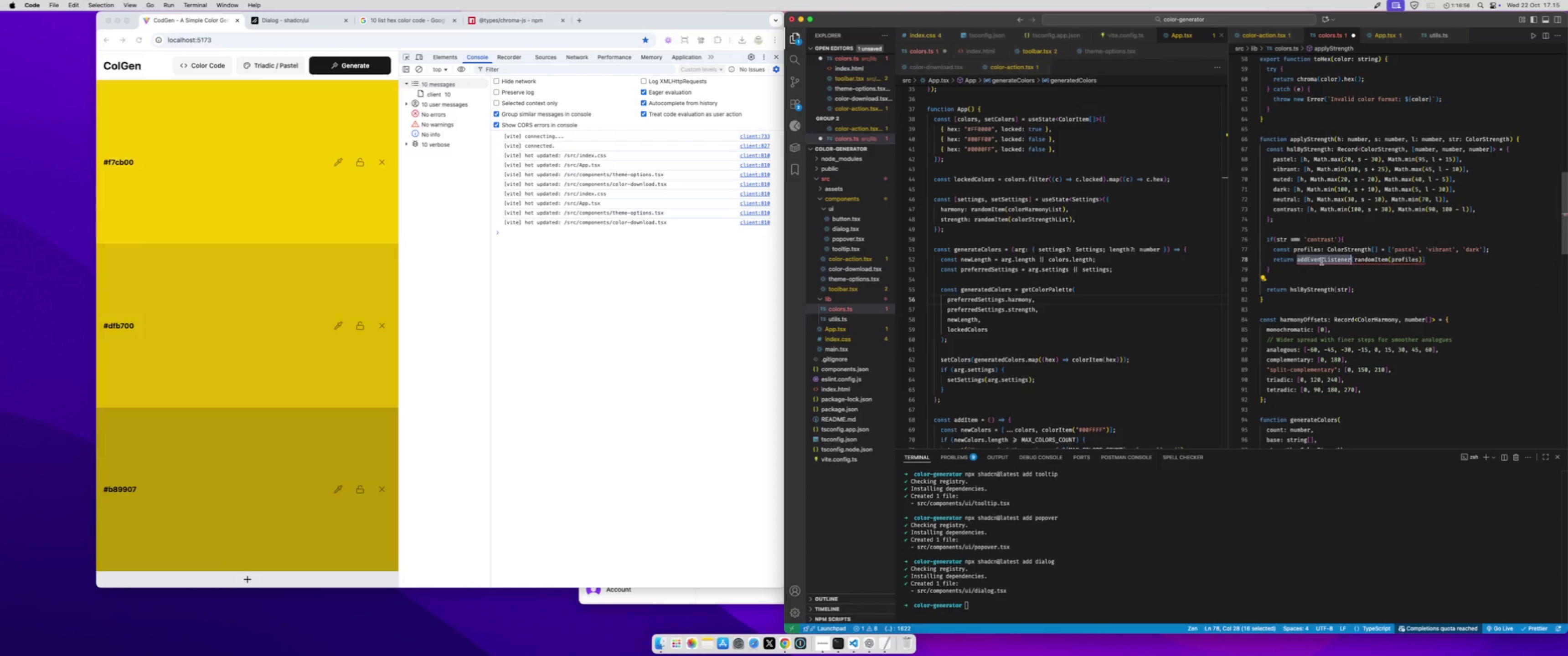 
key(Meta+CommandLeft)
 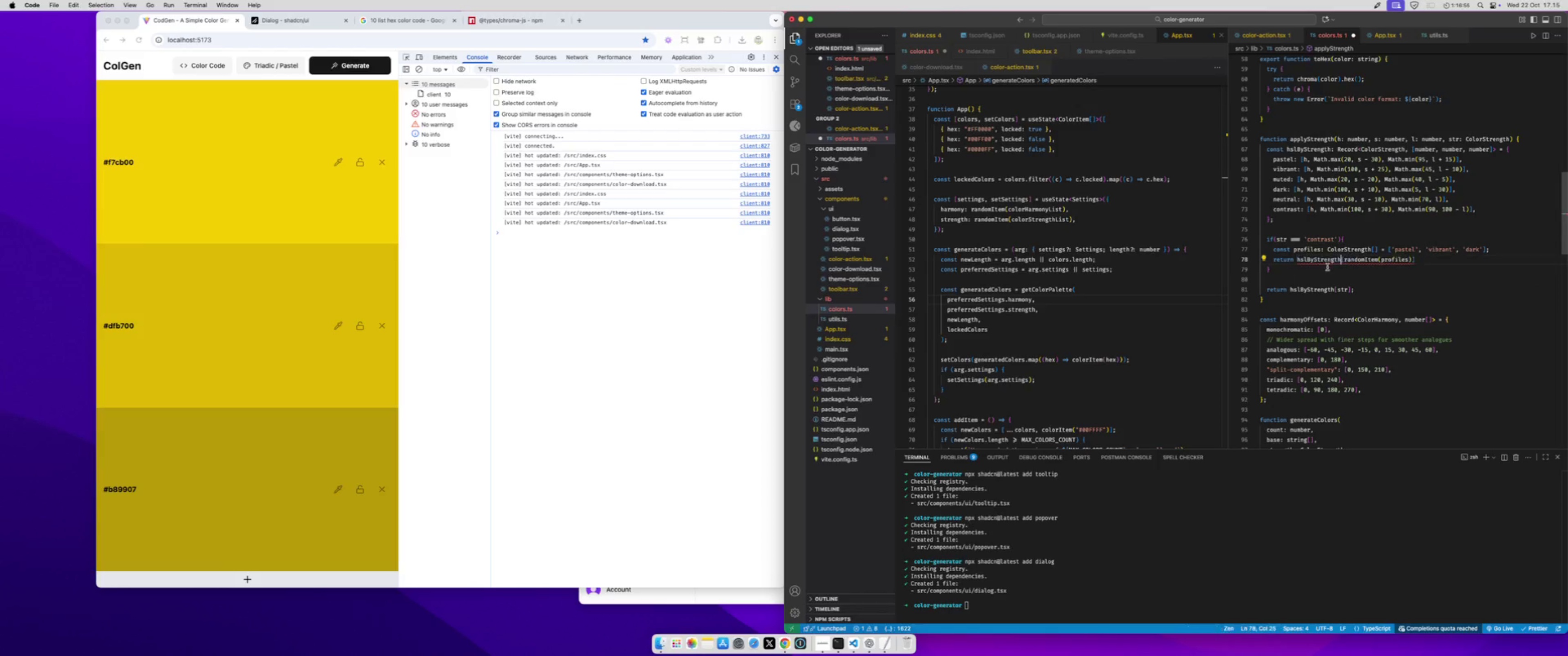 
key(Meta+V)
 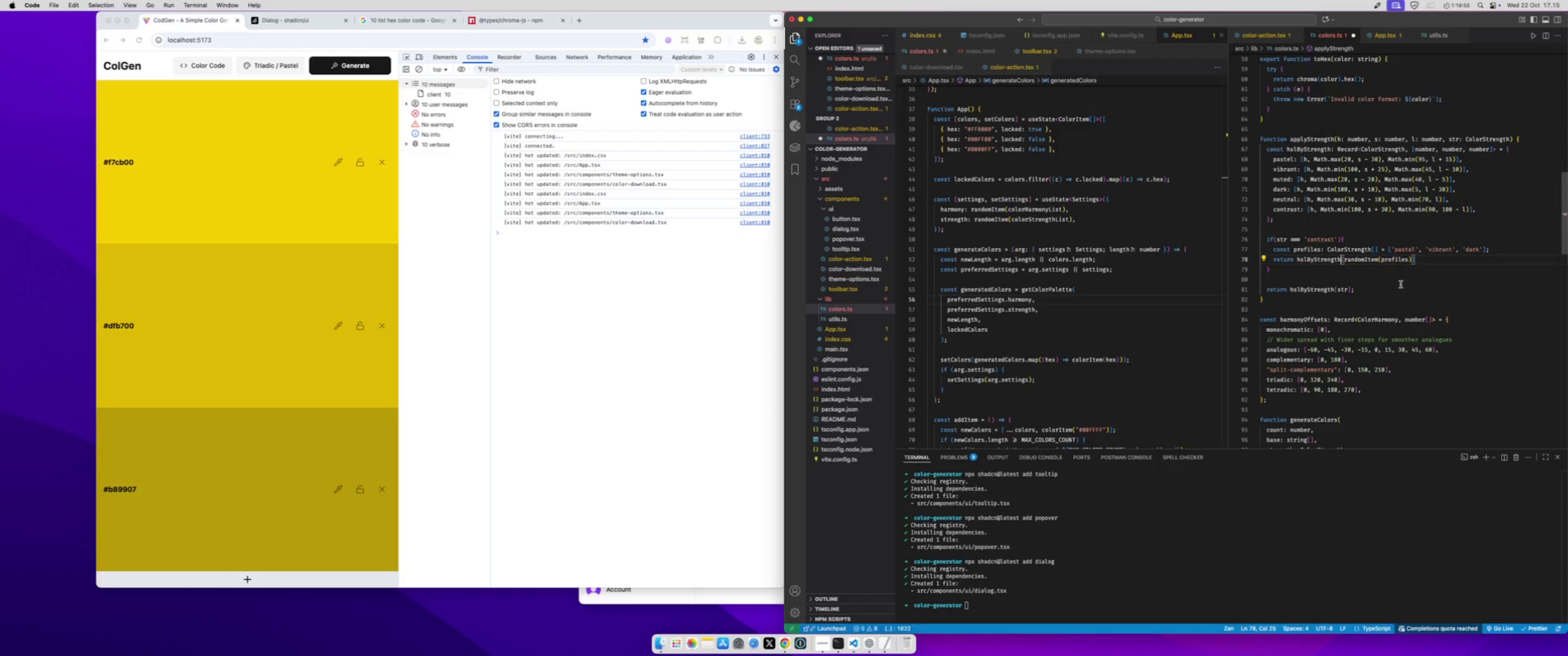 
key(Meta+S)
 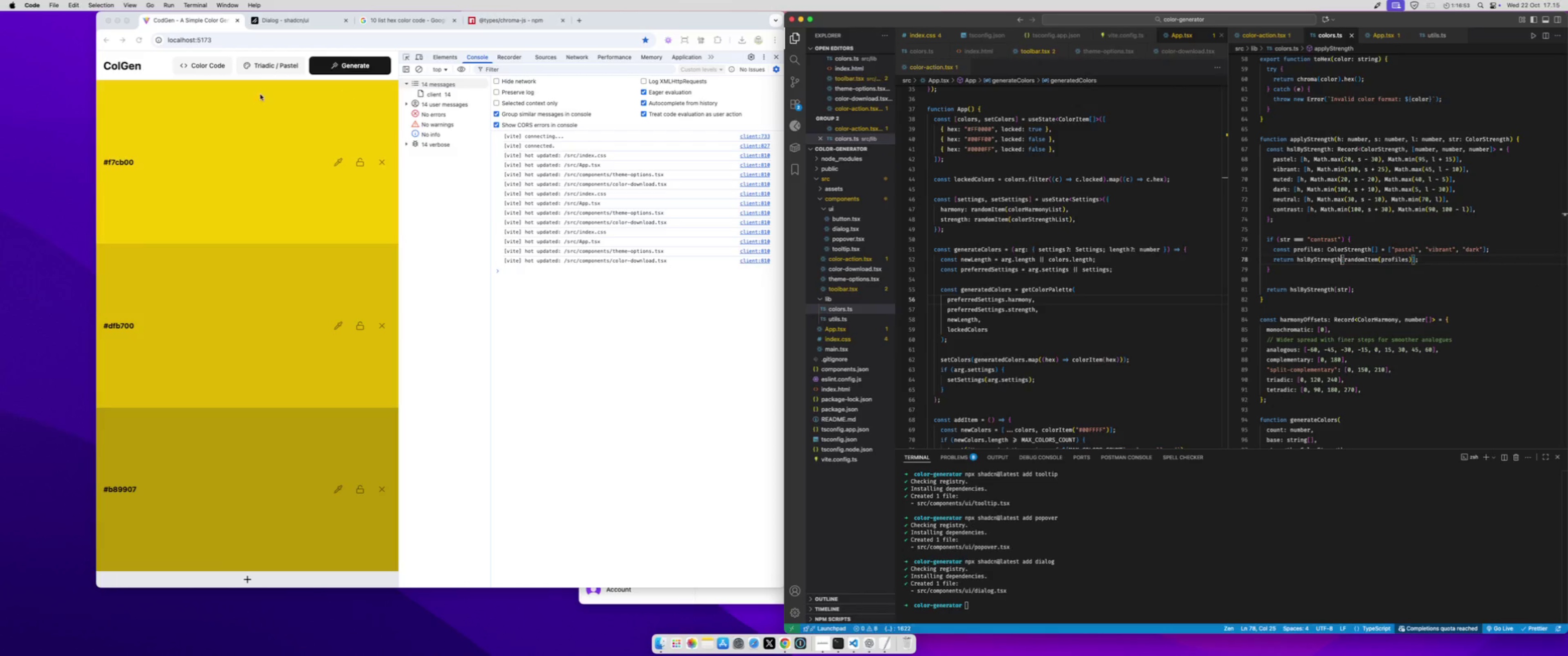 
left_click([289, 90])
 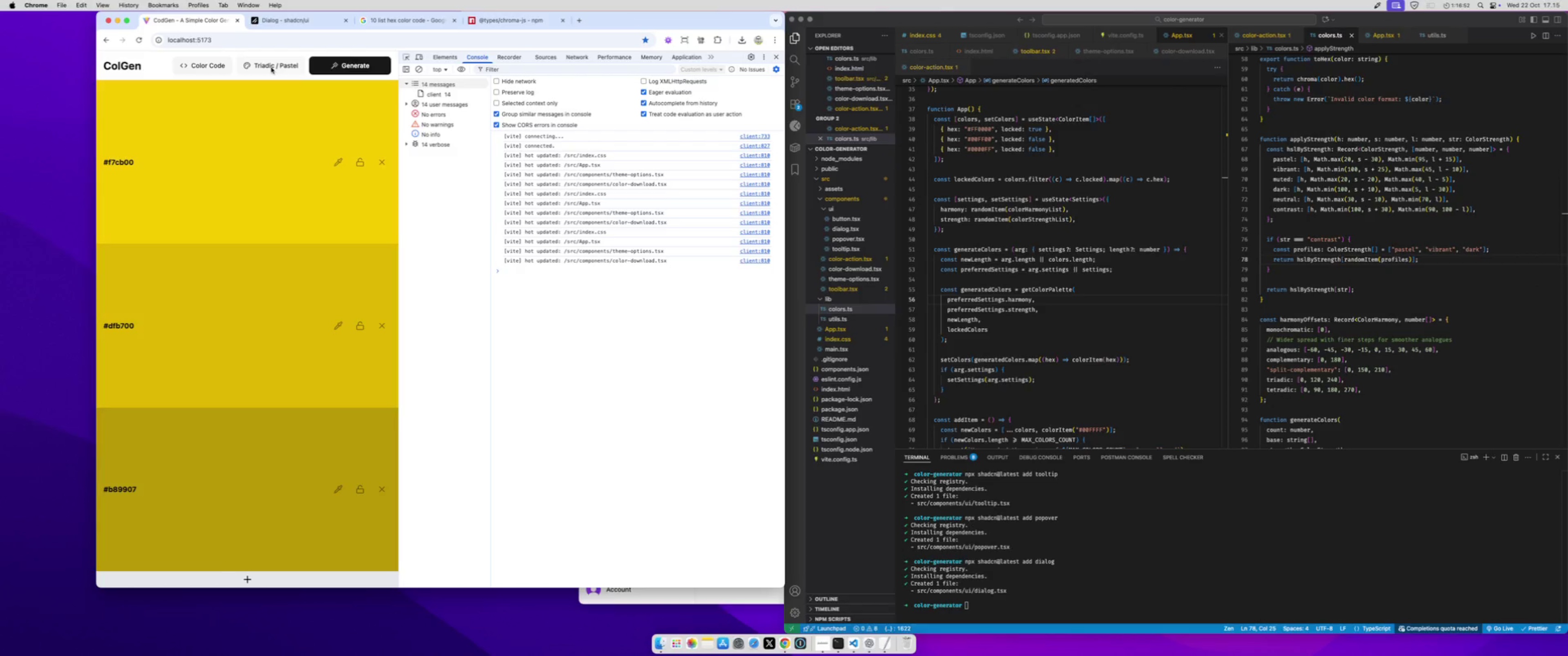 
left_click([271, 67])
 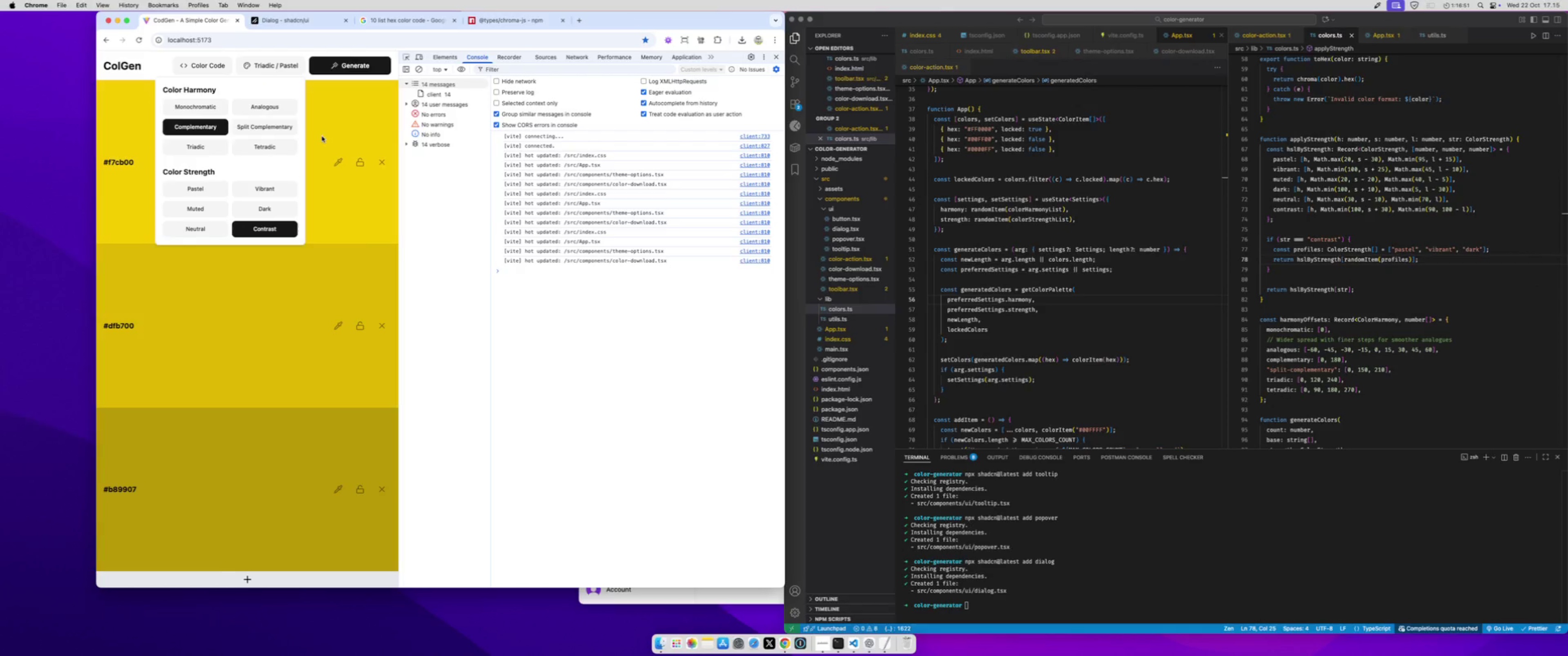 
left_click([330, 125])
 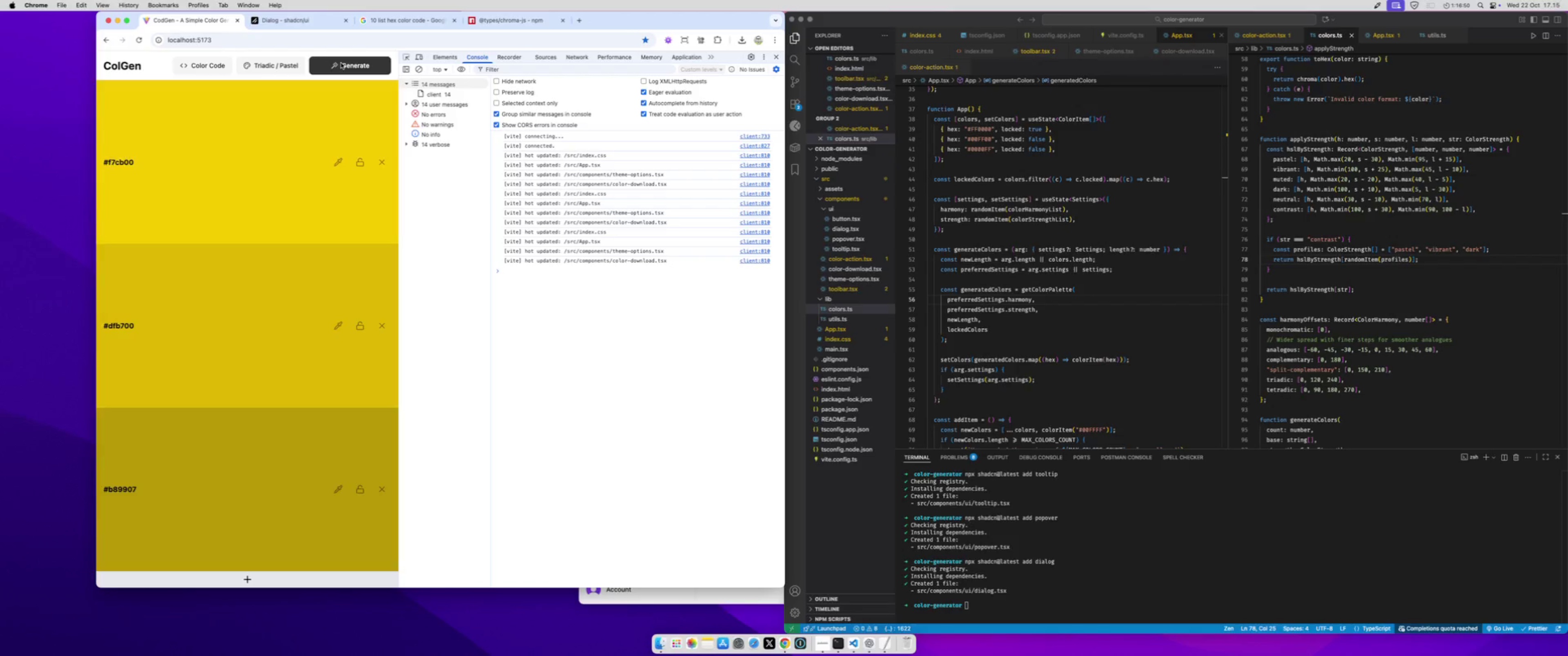 
left_click([341, 63])
 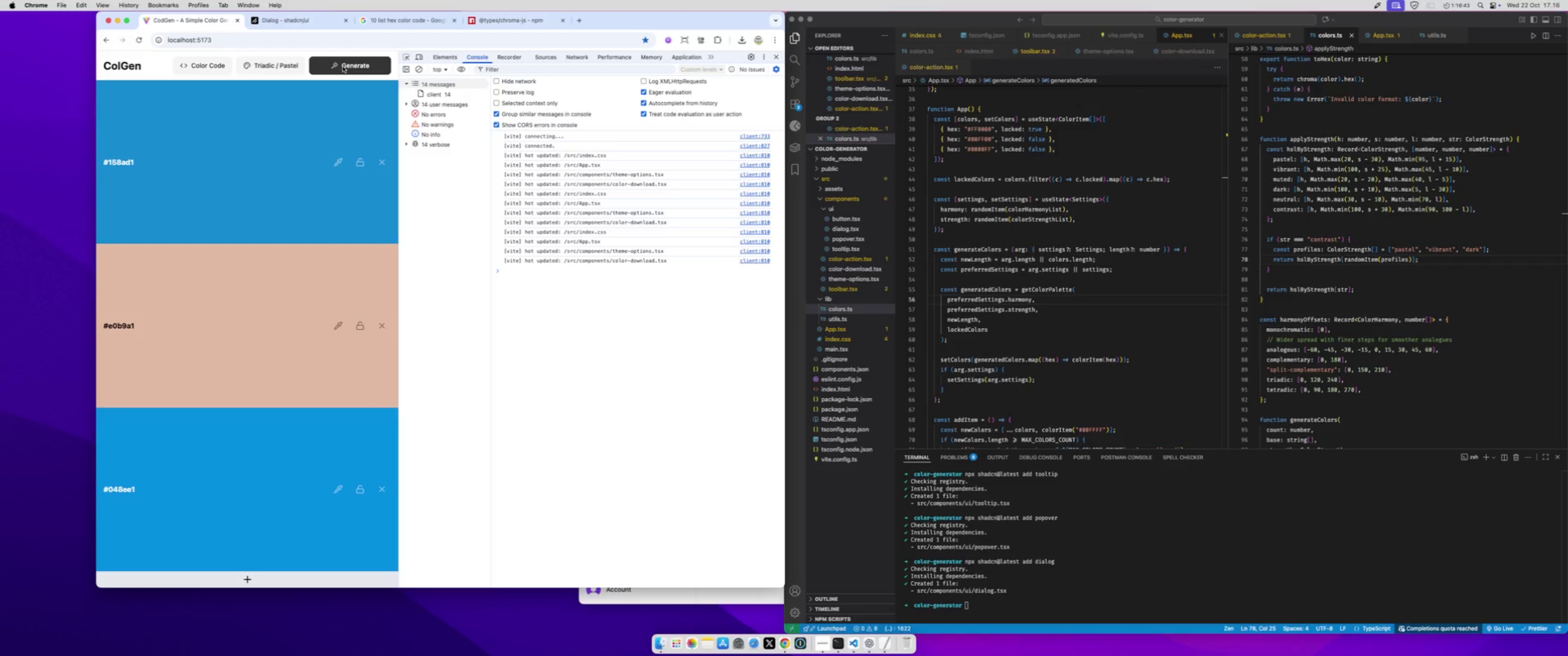 
wait(12.46)
 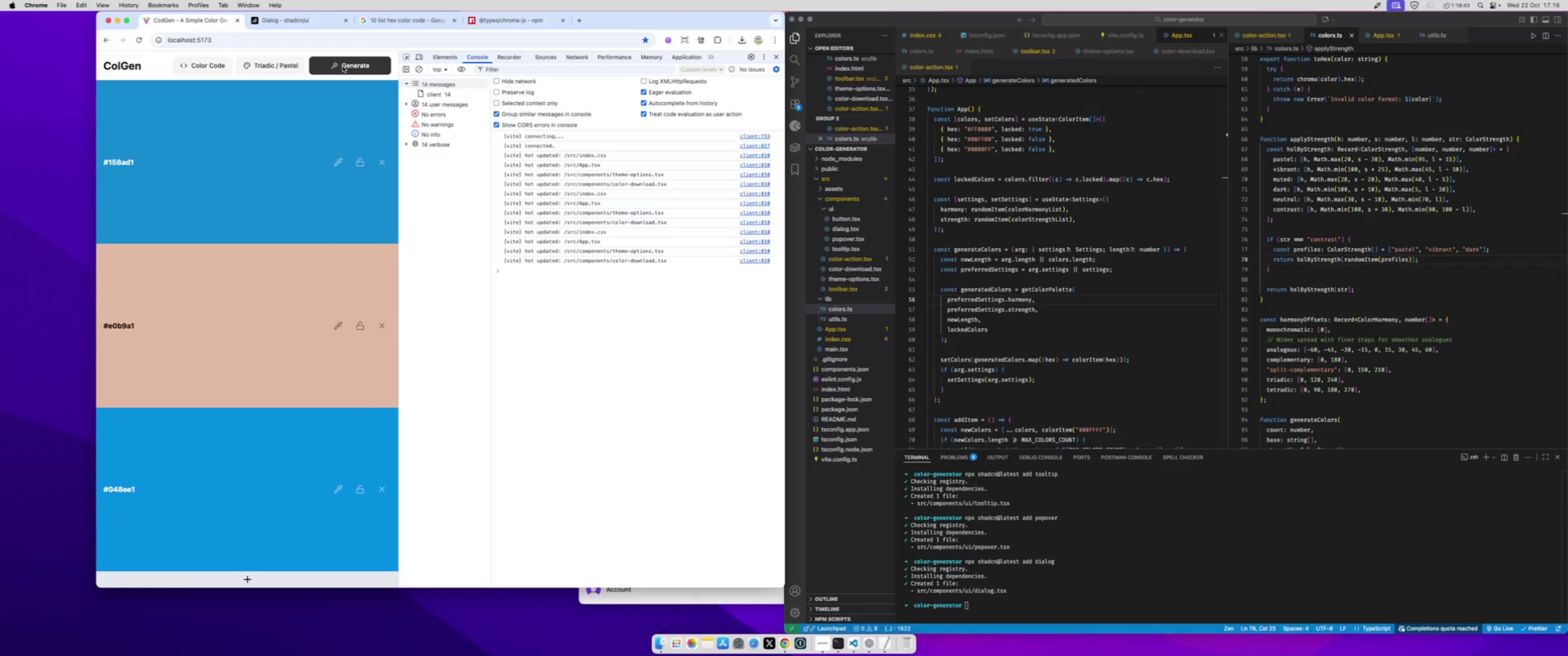 
double_click([1431, 251])
 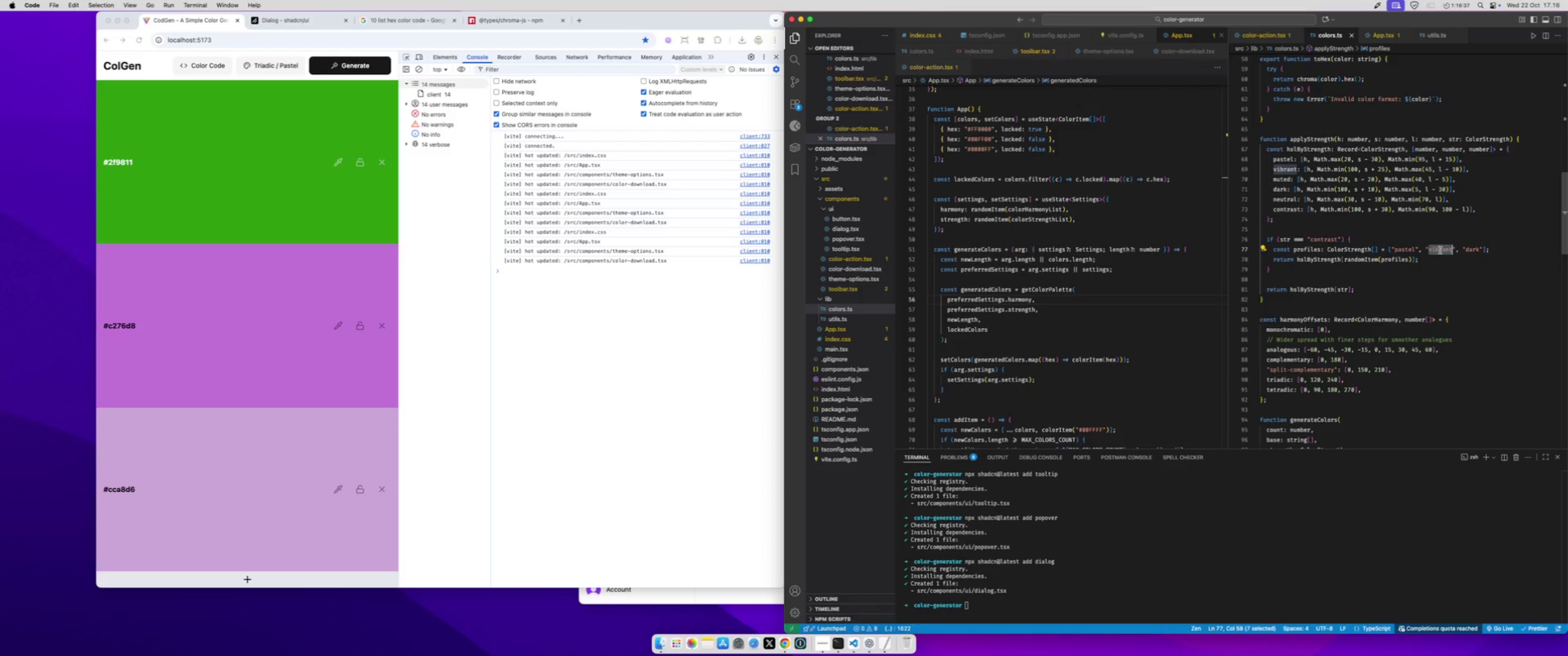 
hold_key(key=ShiftLeft, duration=1.42)
left_click([1458, 250])
 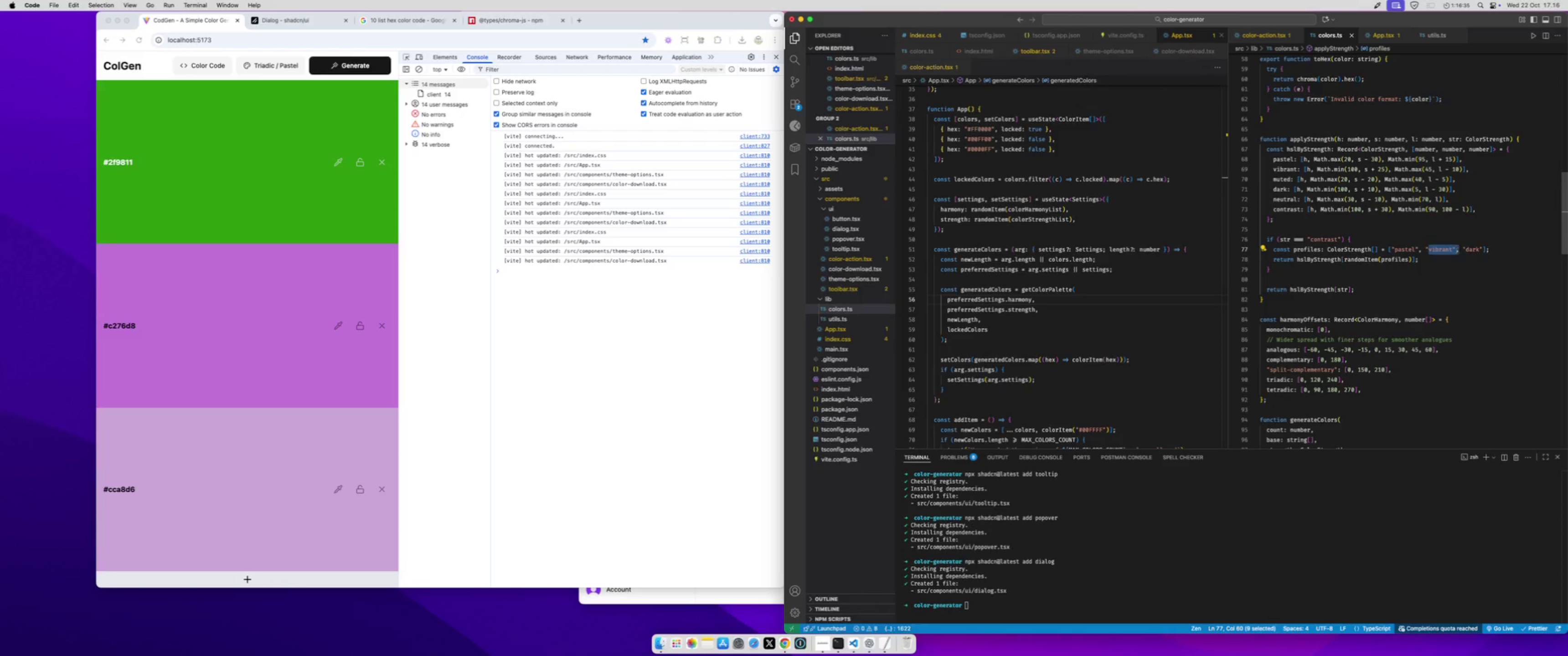 
key(Backspace)
 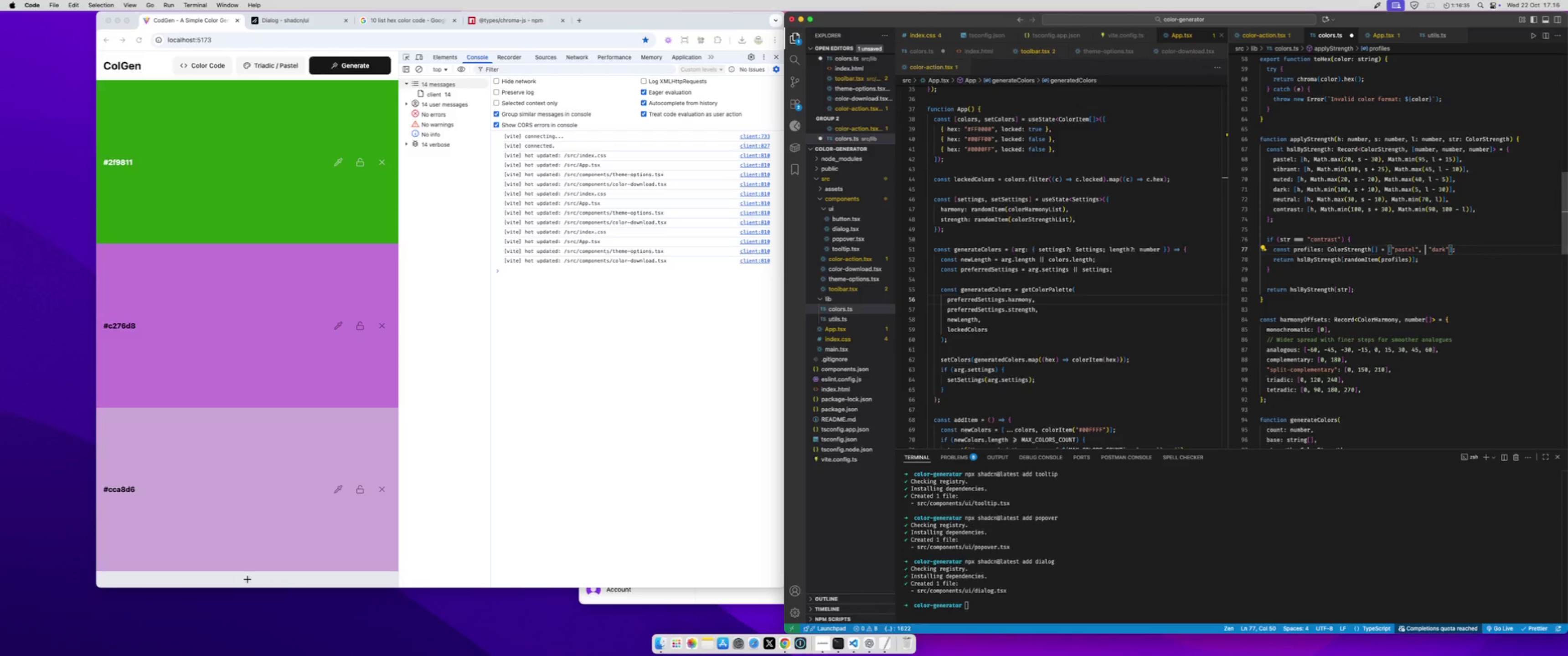 
key(Backspace)
 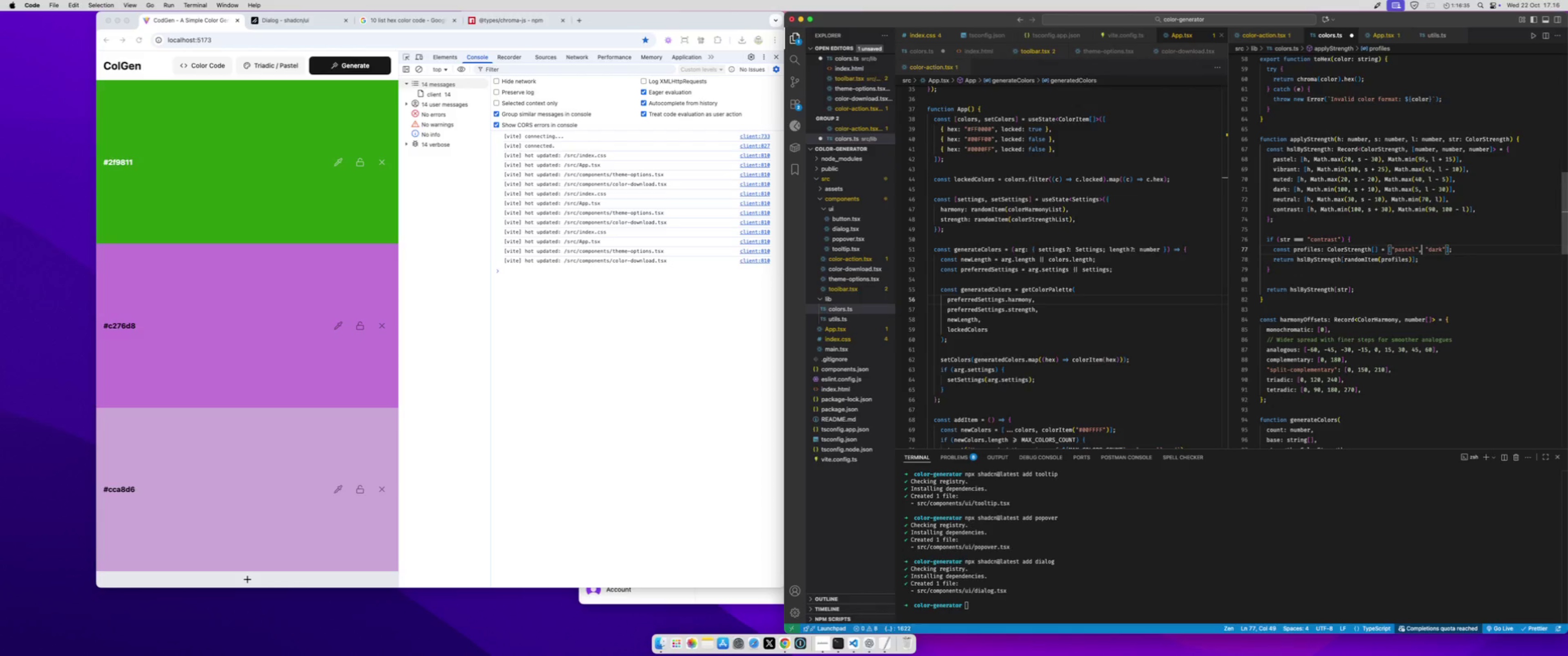 
key(Backspace)
 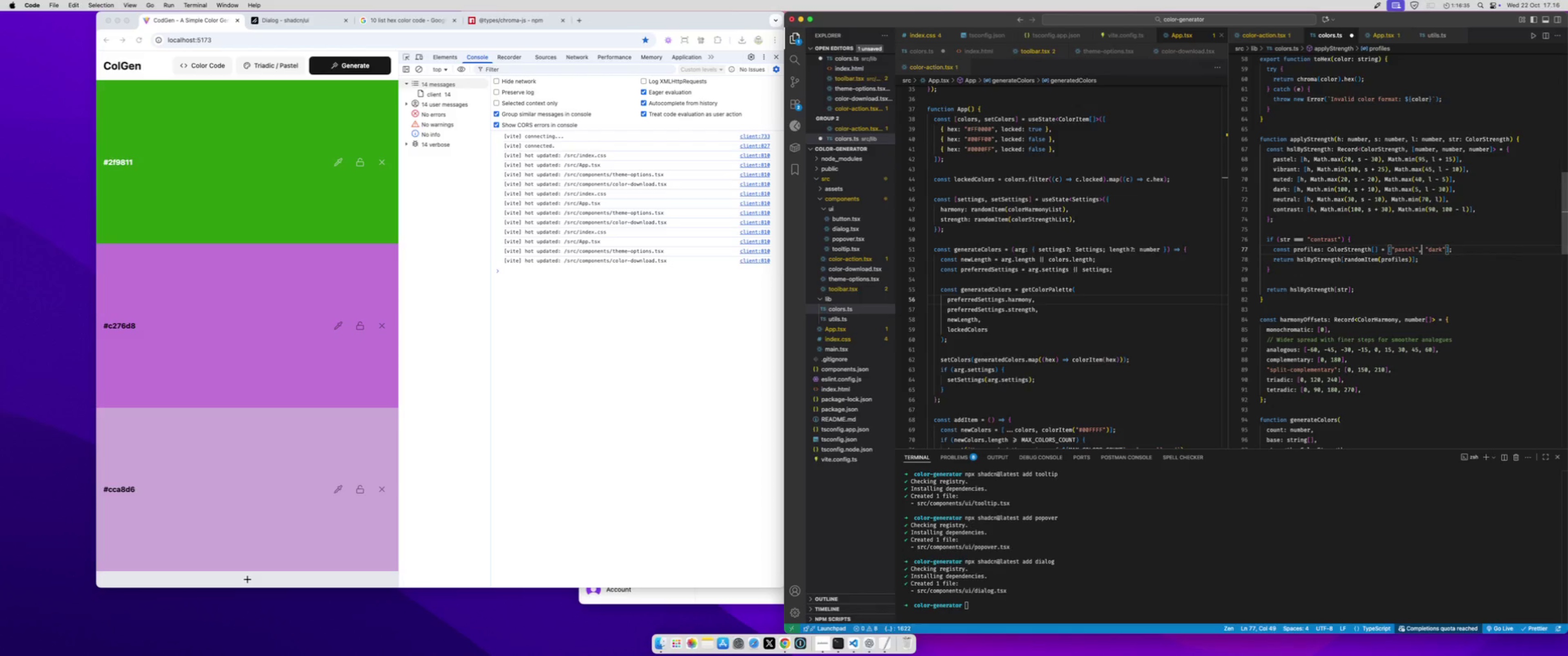 
key(Meta+CommandLeft)
 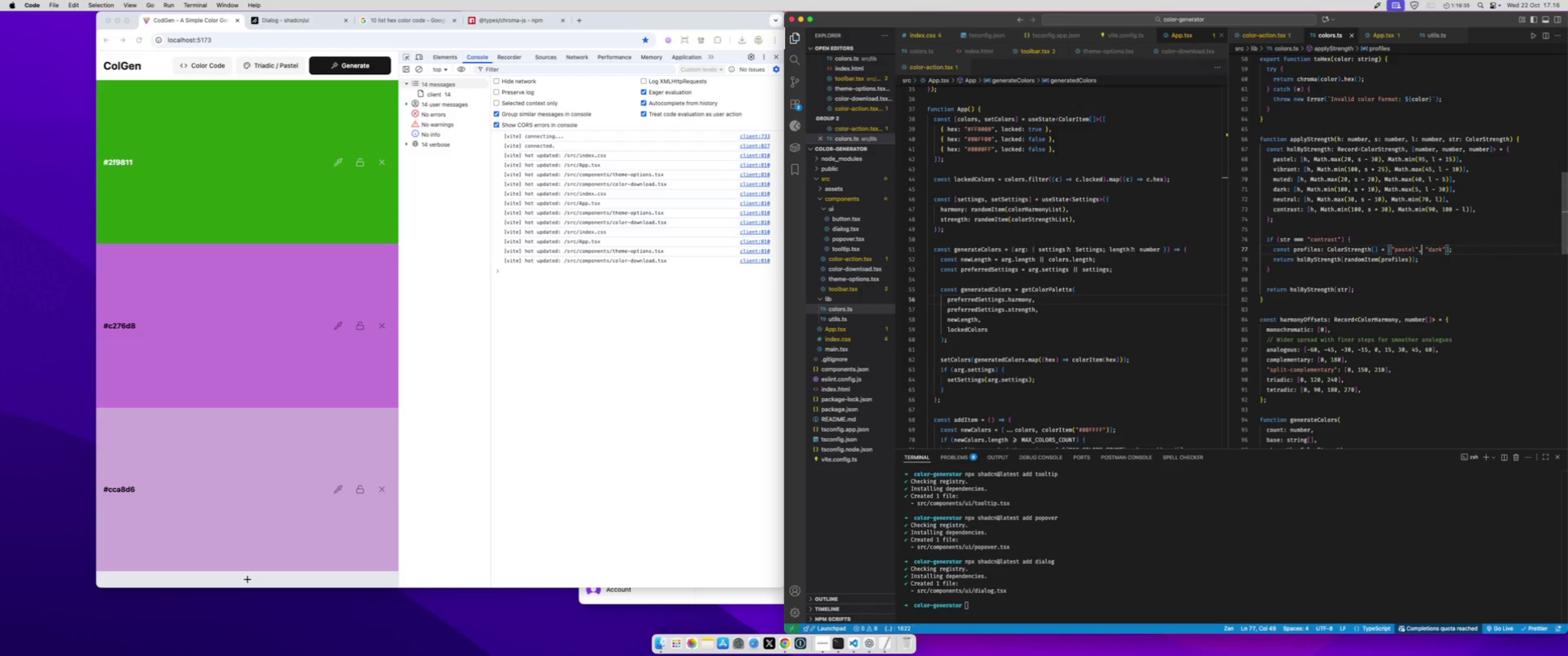 
key(Meta+S)
 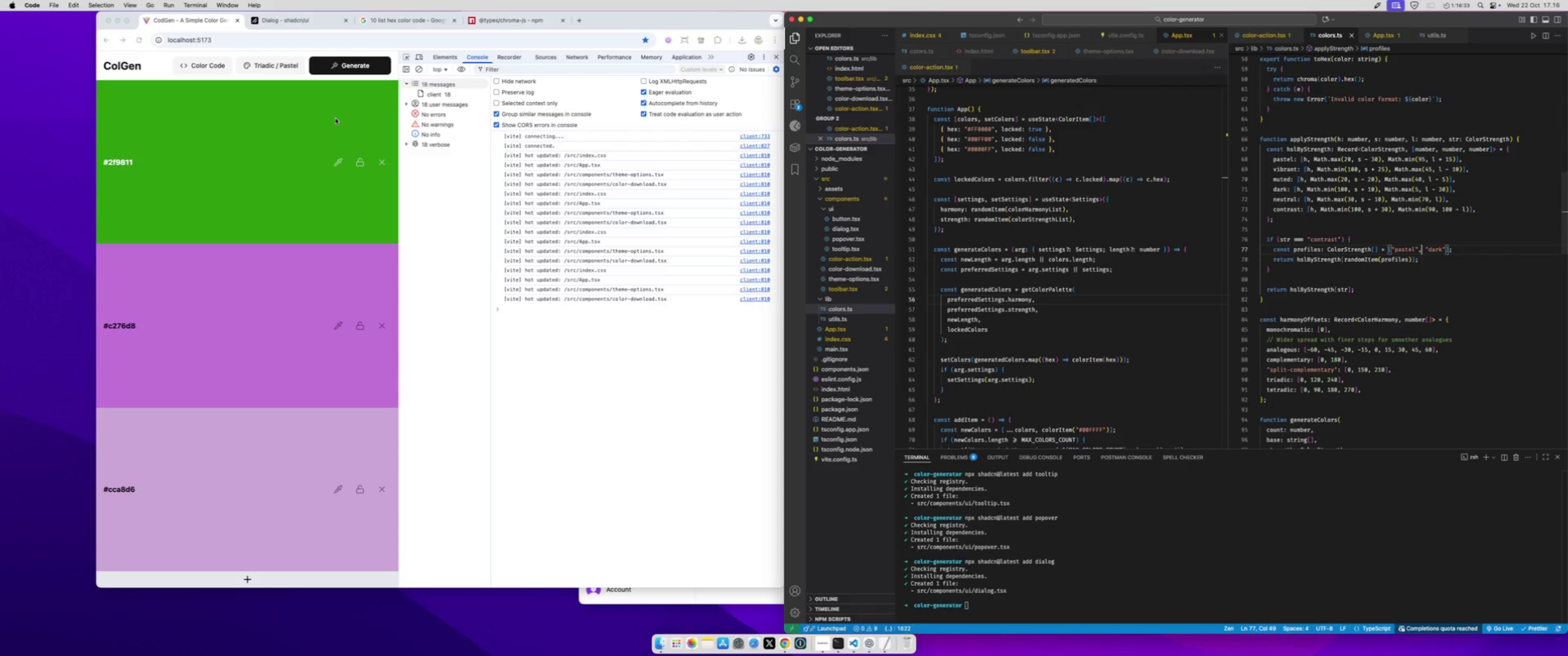 
left_click([315, 117])
 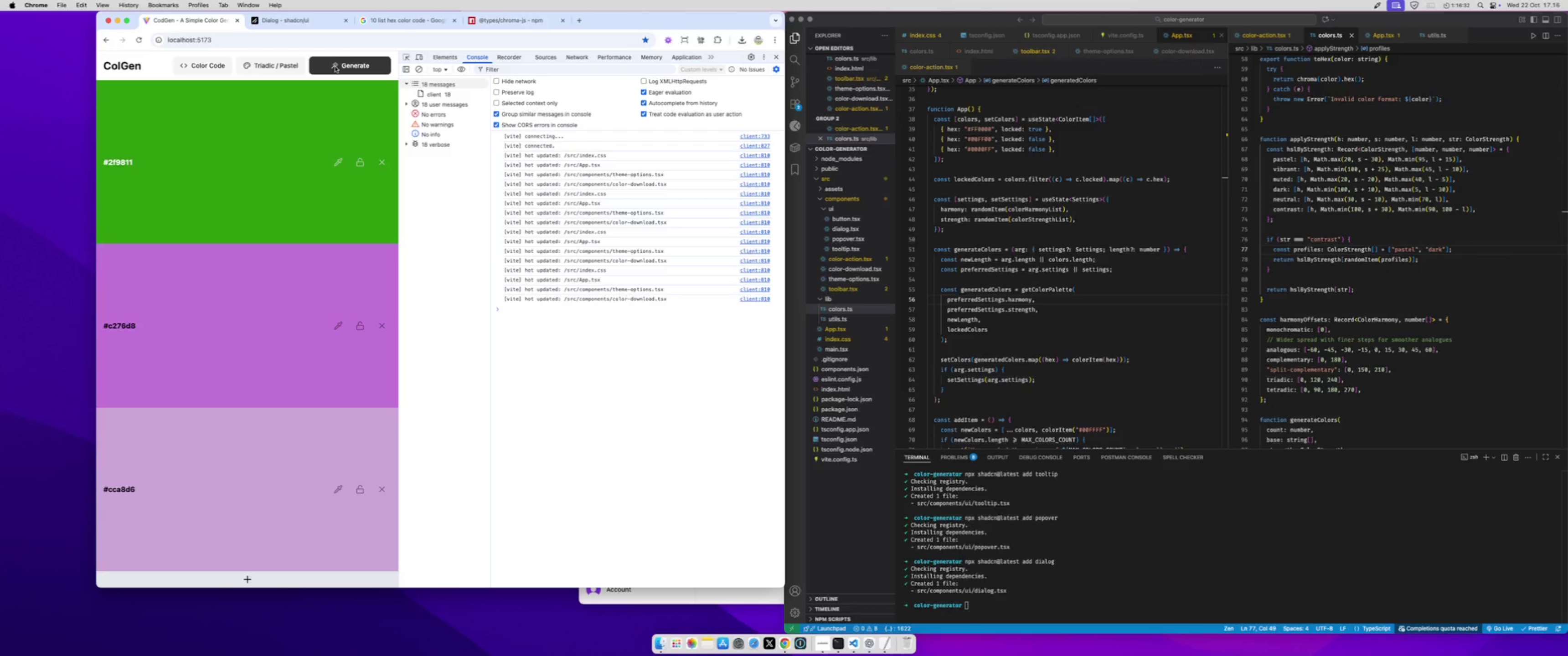 
left_click([335, 67])
 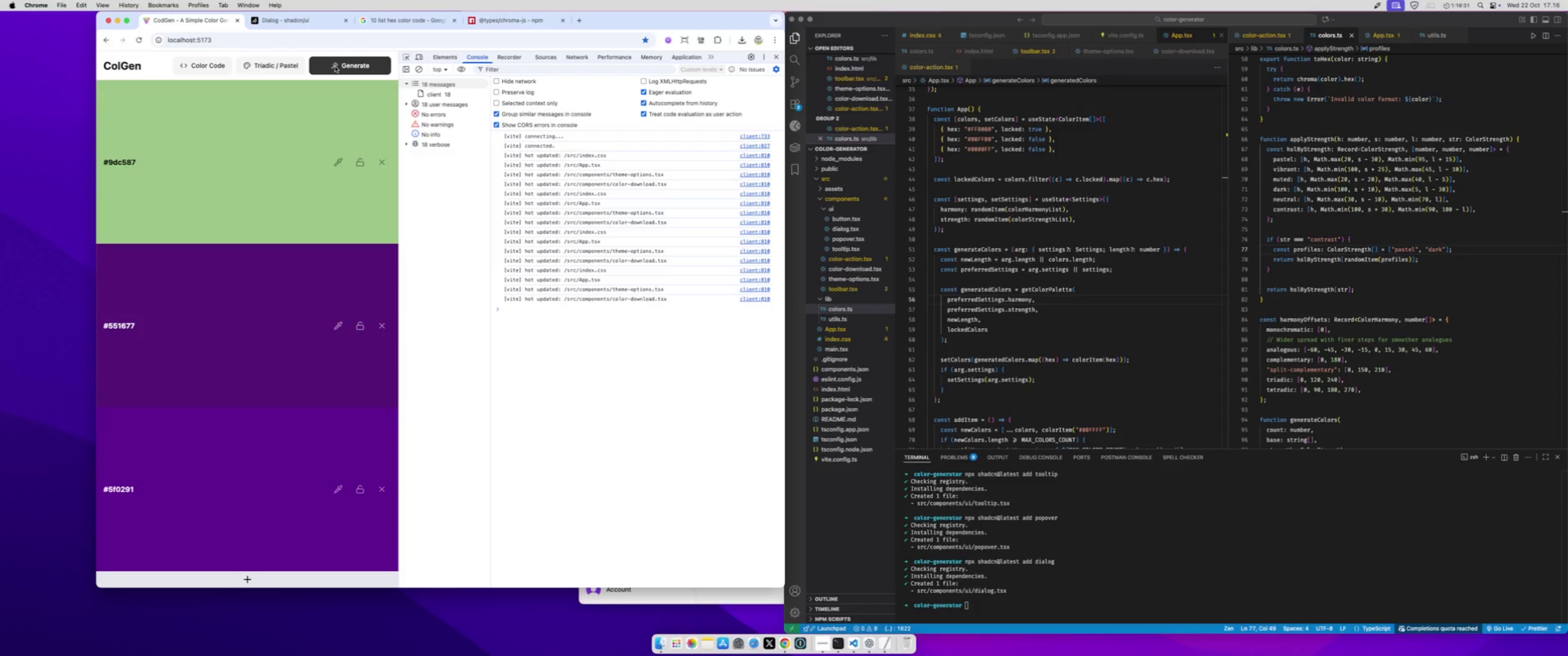 
left_click([335, 67])
 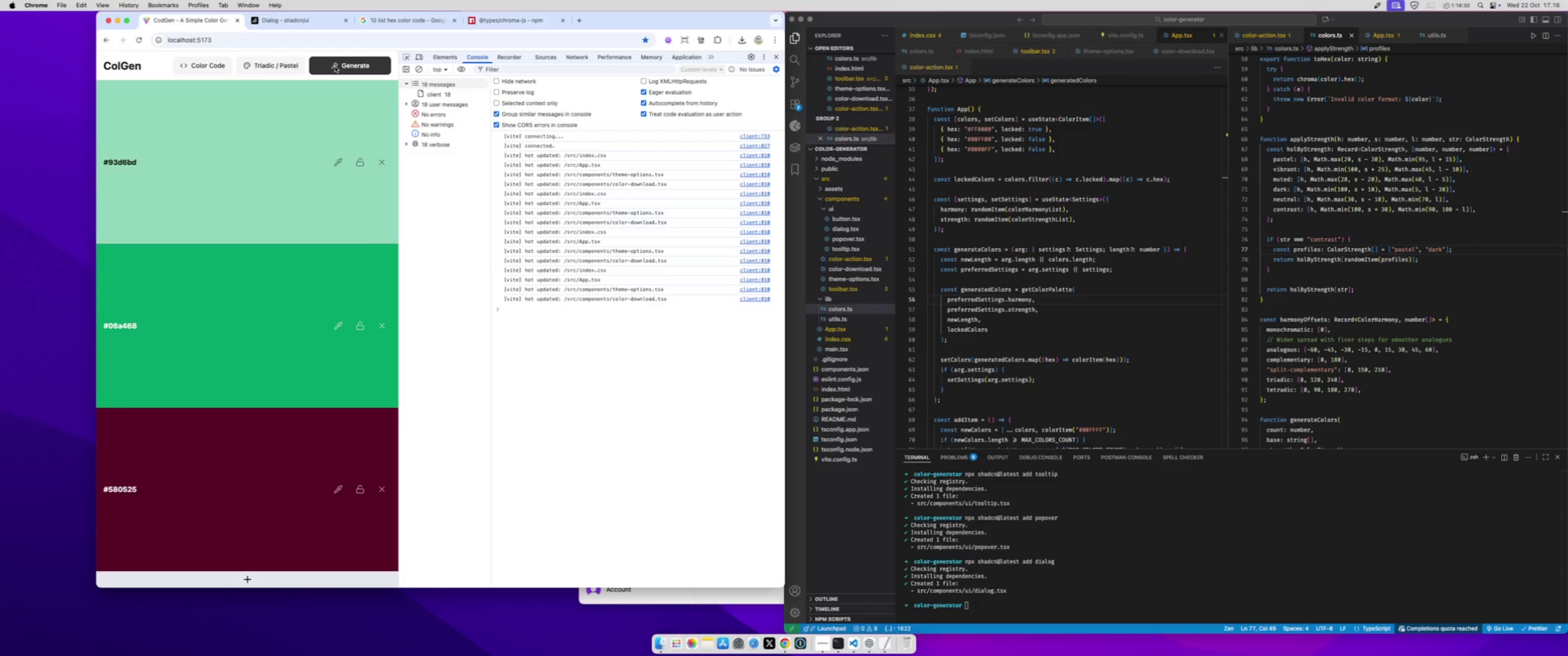 
left_click([335, 67])
 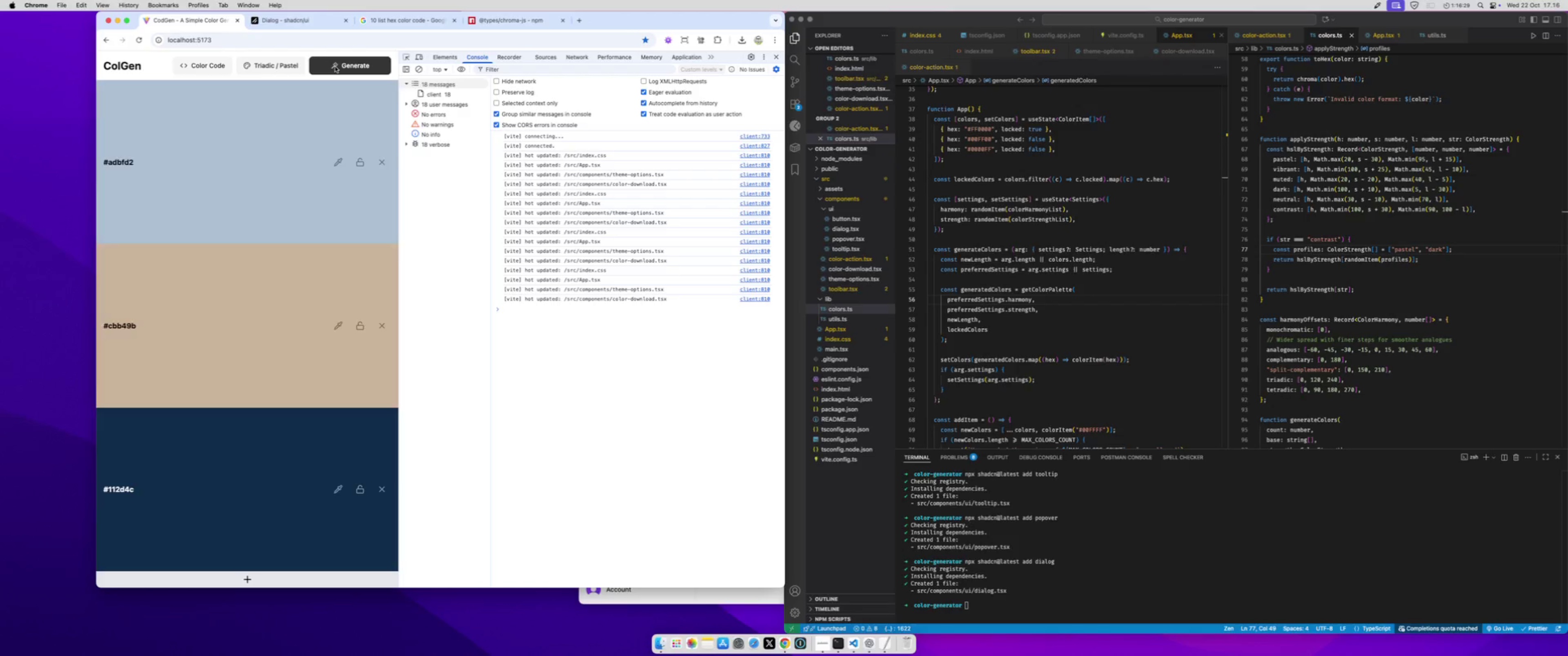 
left_click([335, 67])
 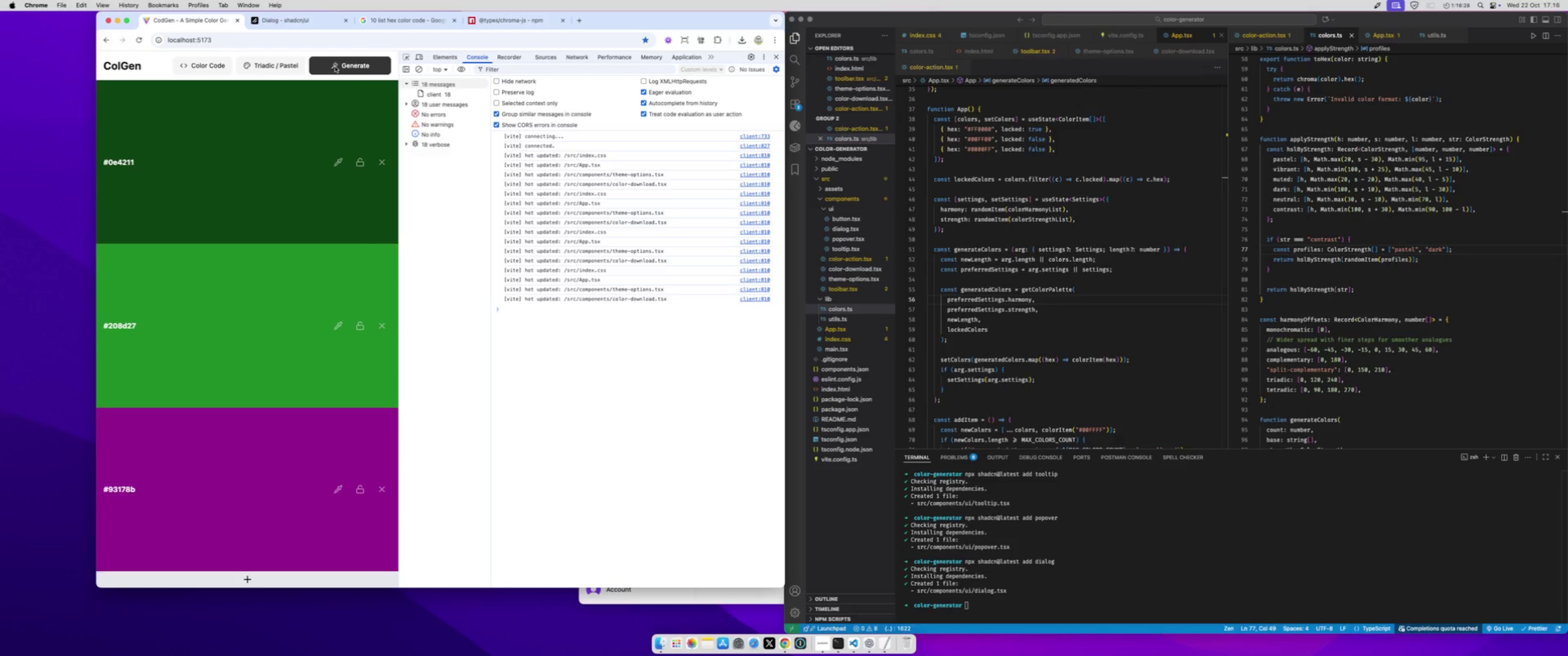 
left_click([335, 67])
 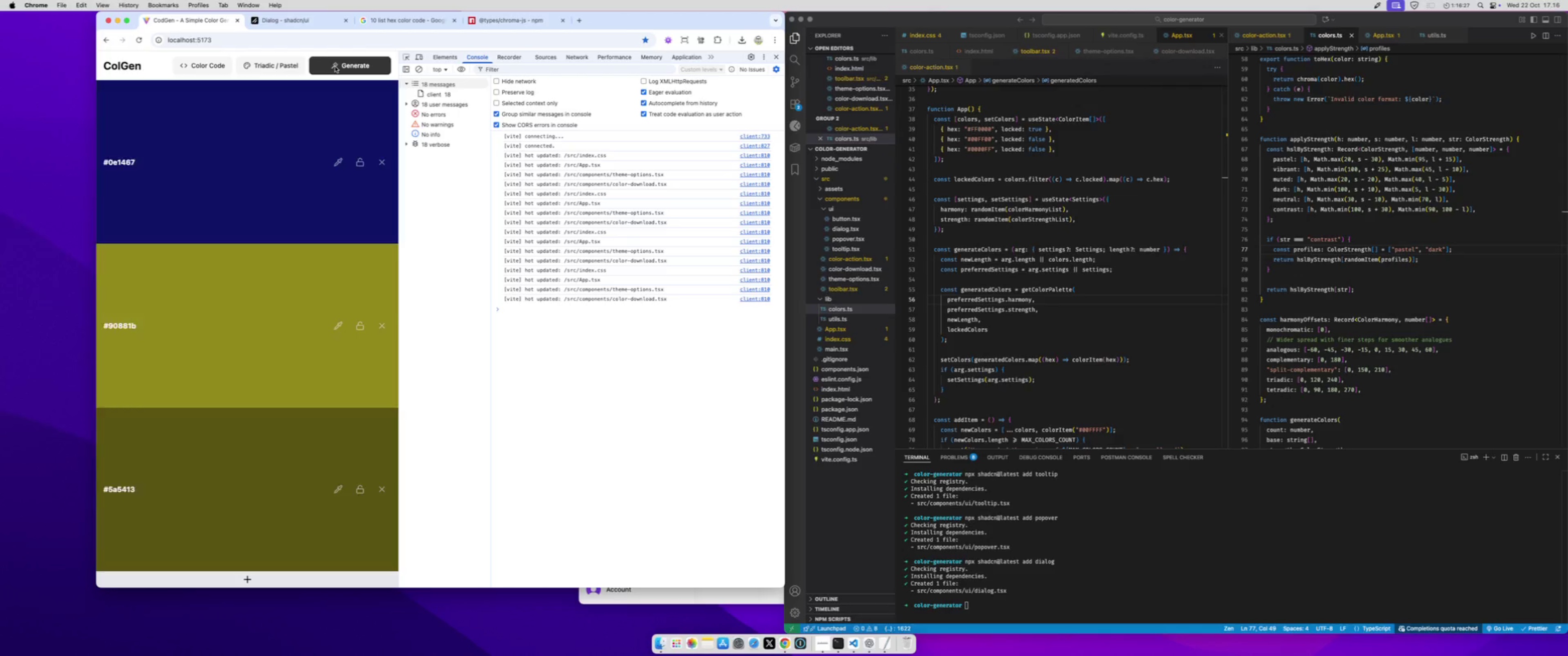 
left_click([335, 67])
 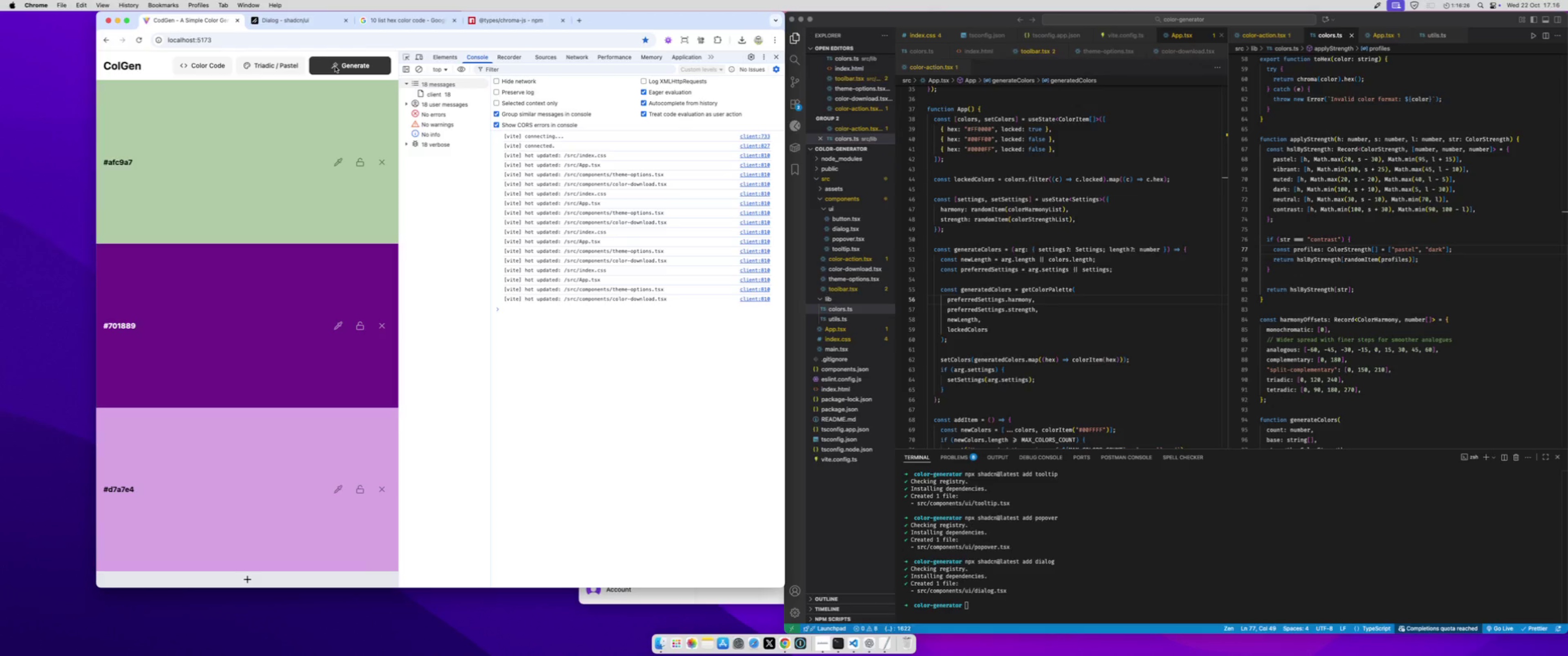 
left_click([335, 67])
 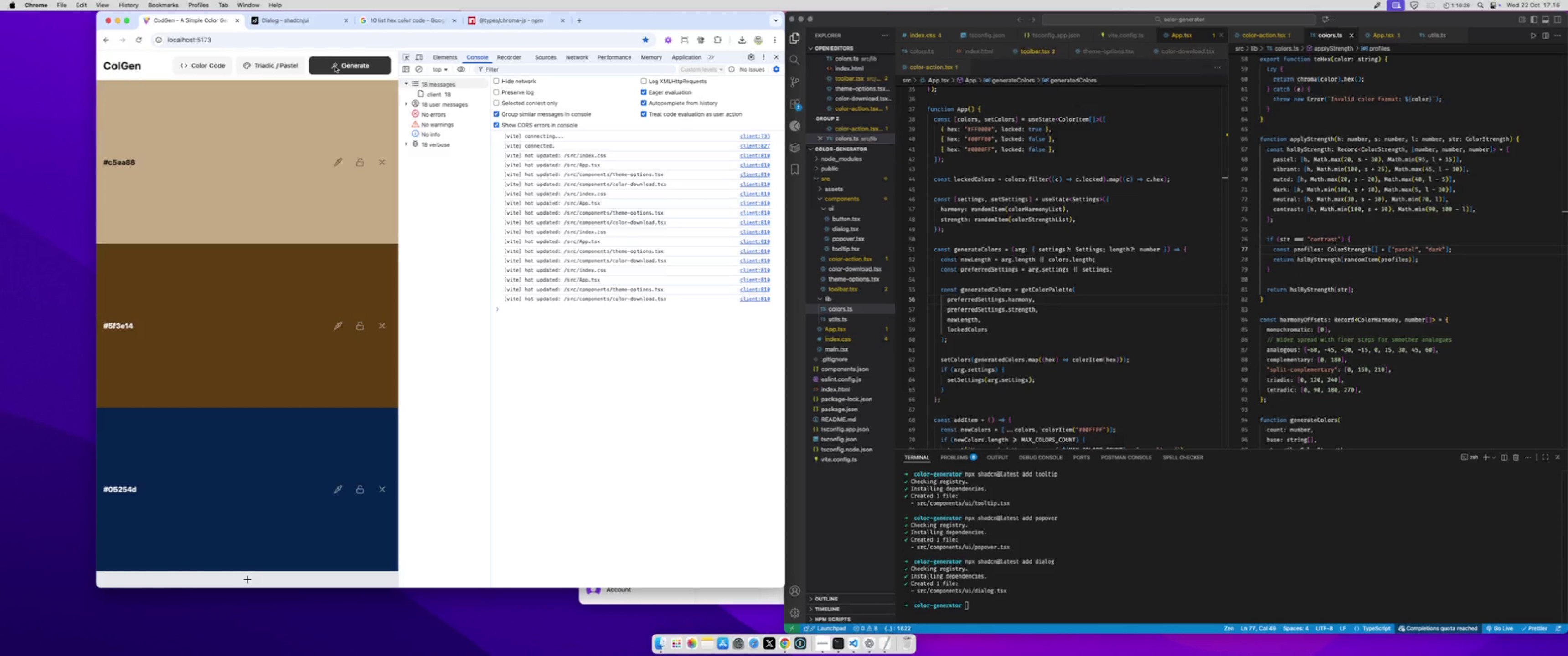 
left_click([335, 67])
 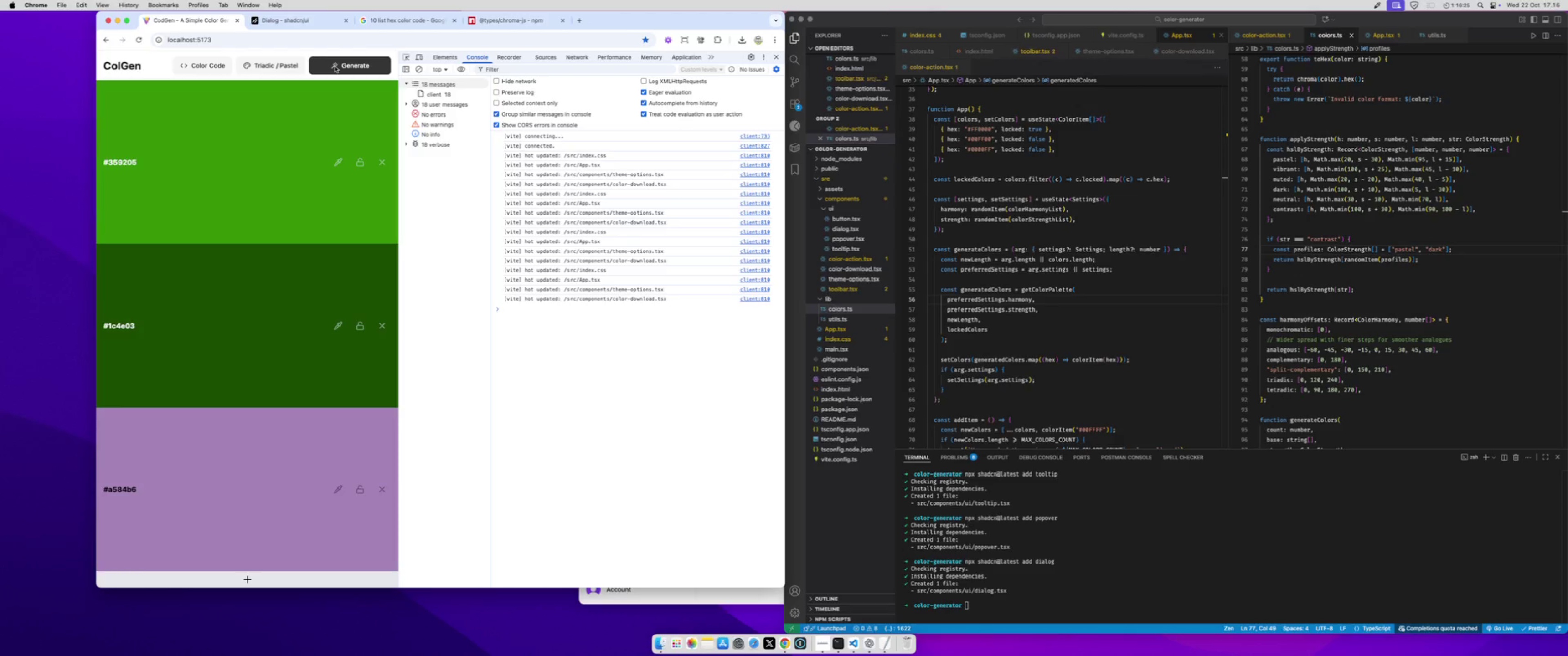 
left_click([335, 67])
 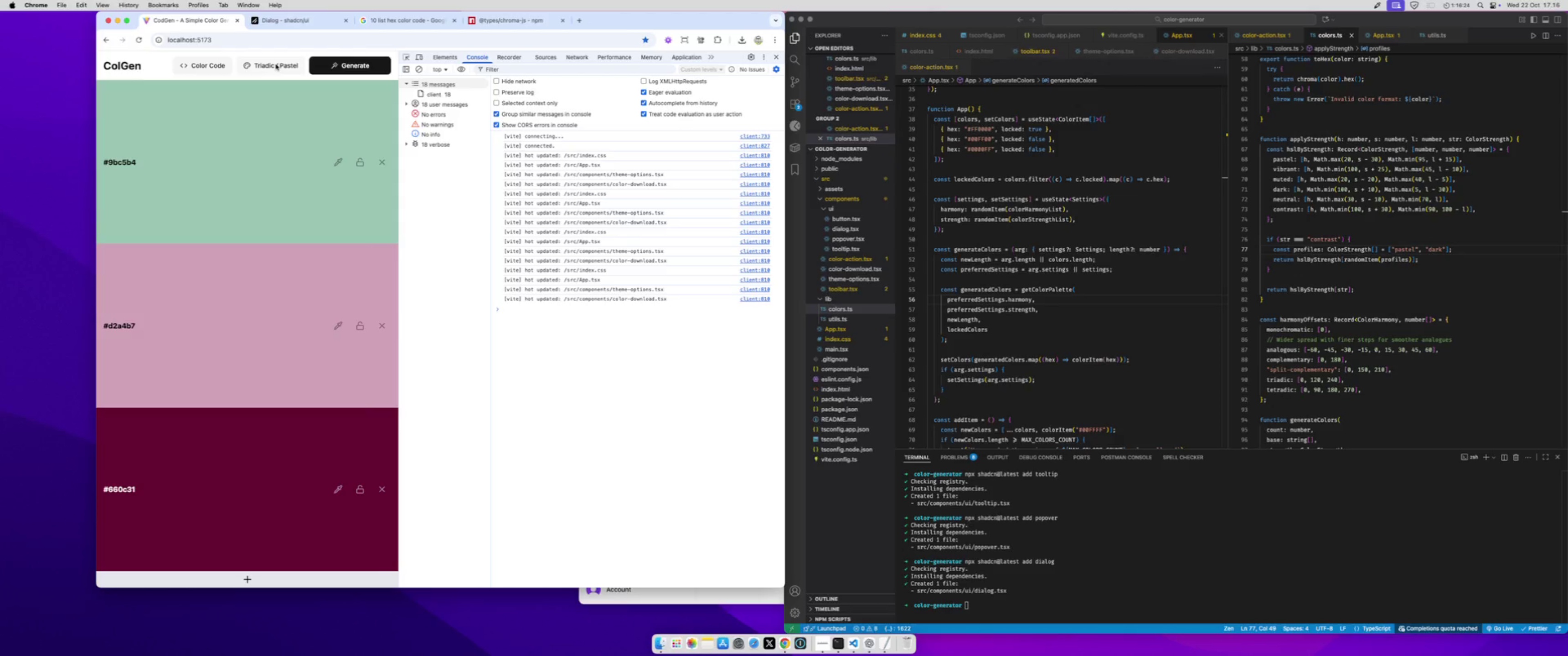 
left_click([276, 64])